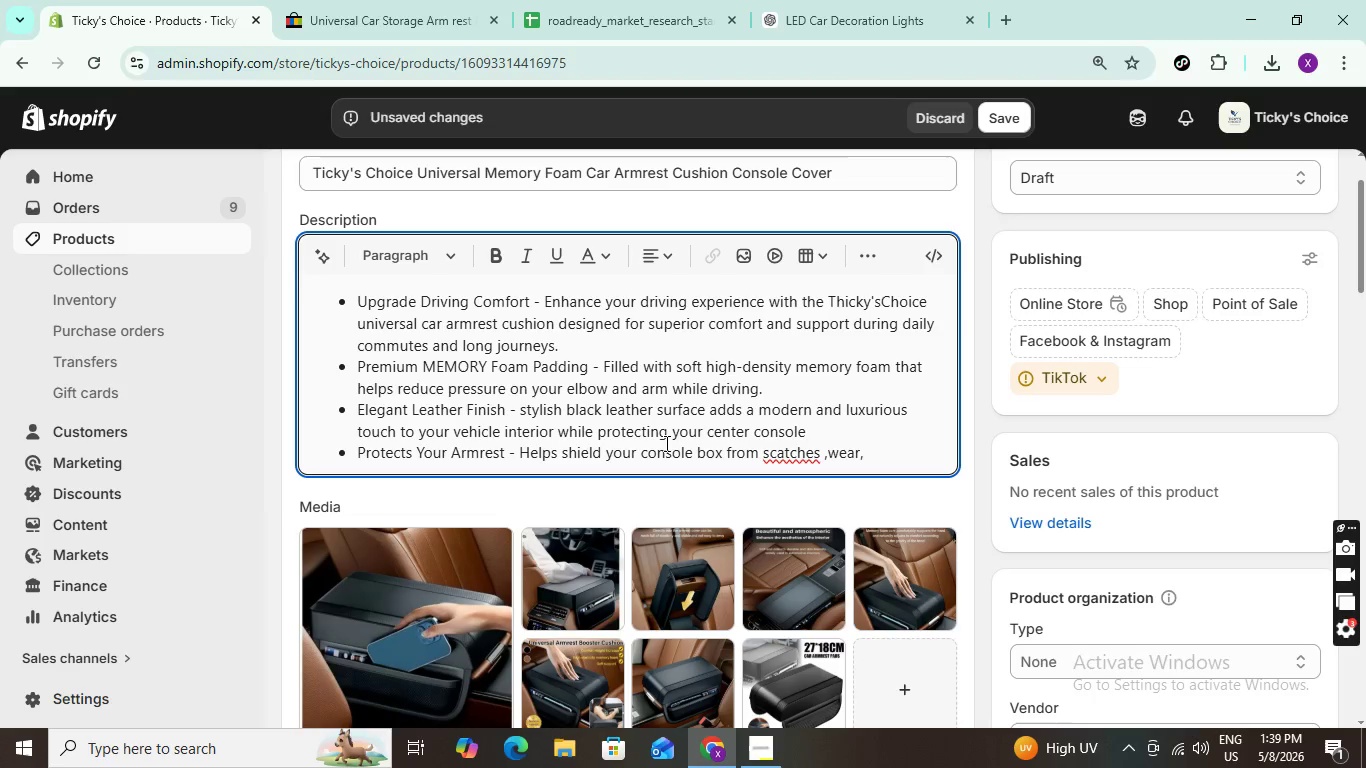 
type(dirt,)
 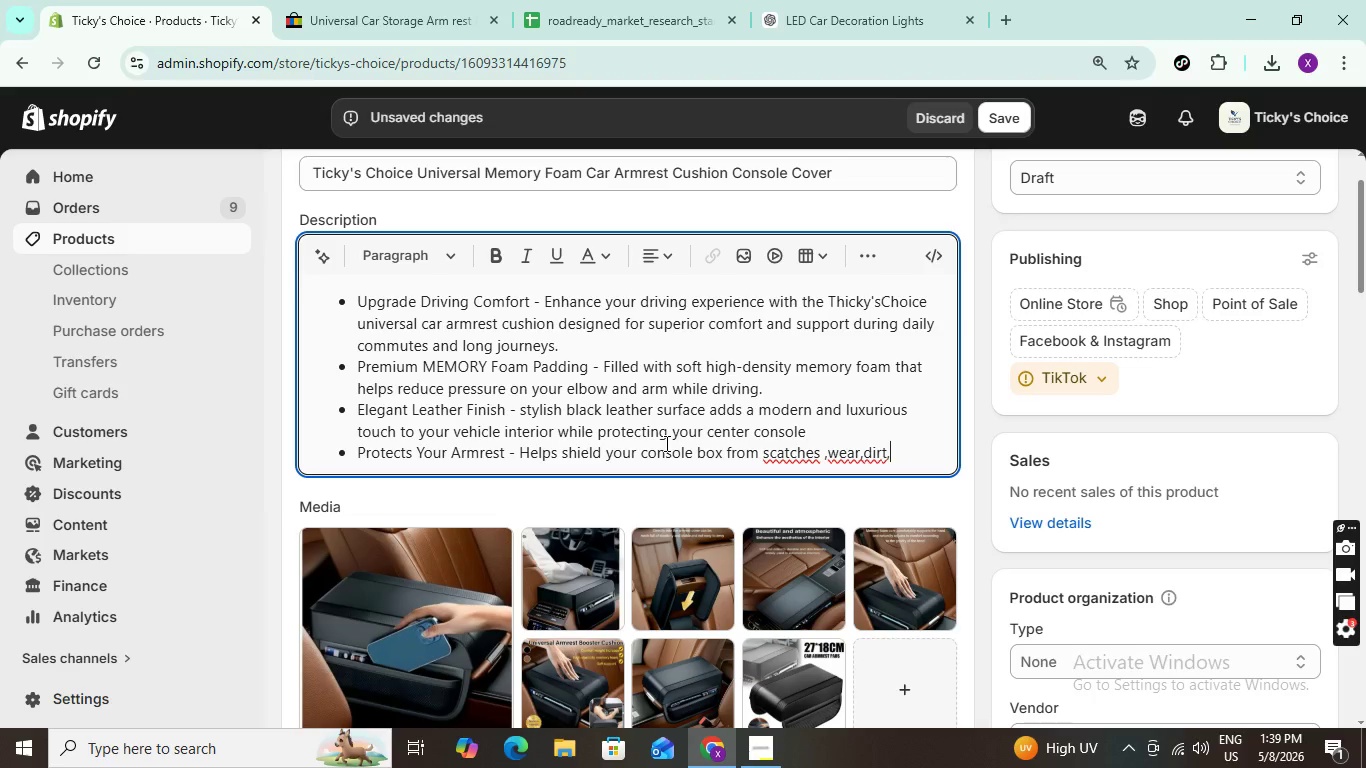 
type(pet,claws,)
 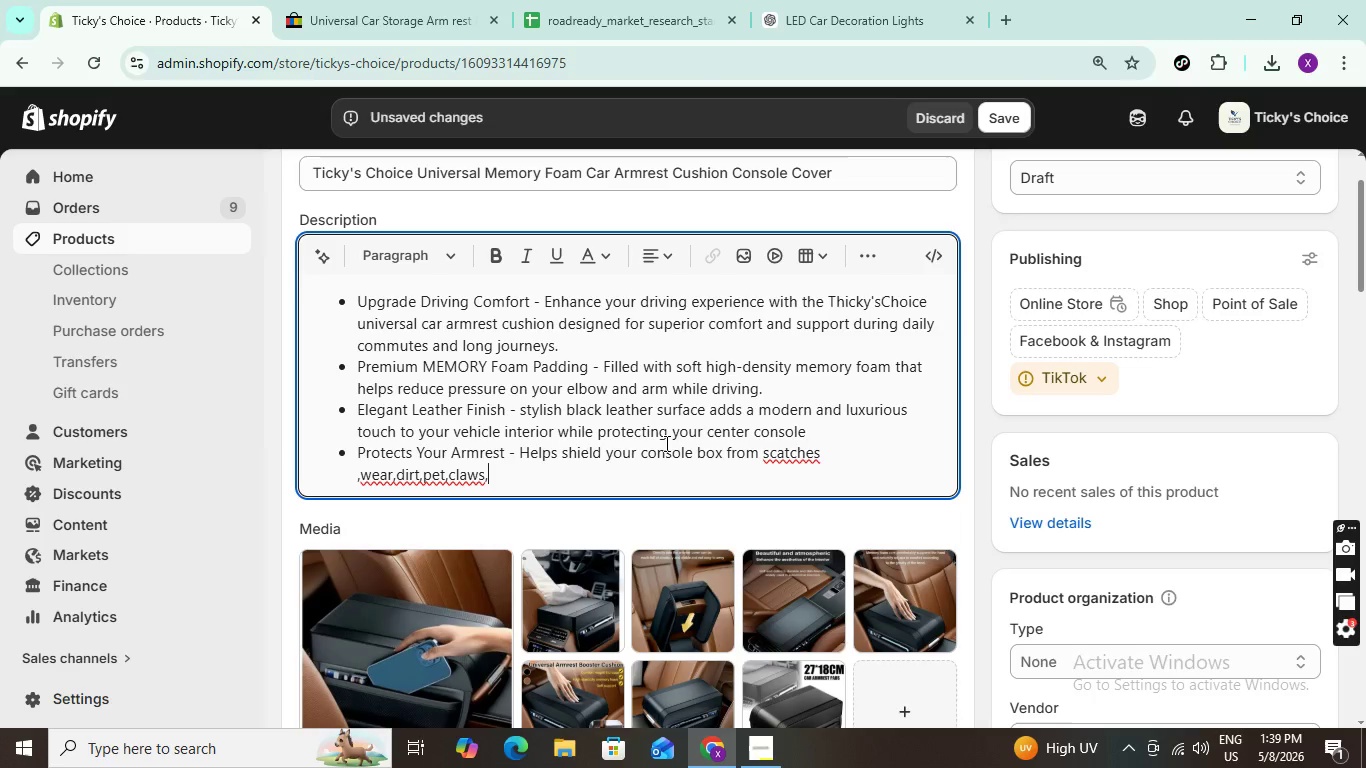 
wait(7.34)
 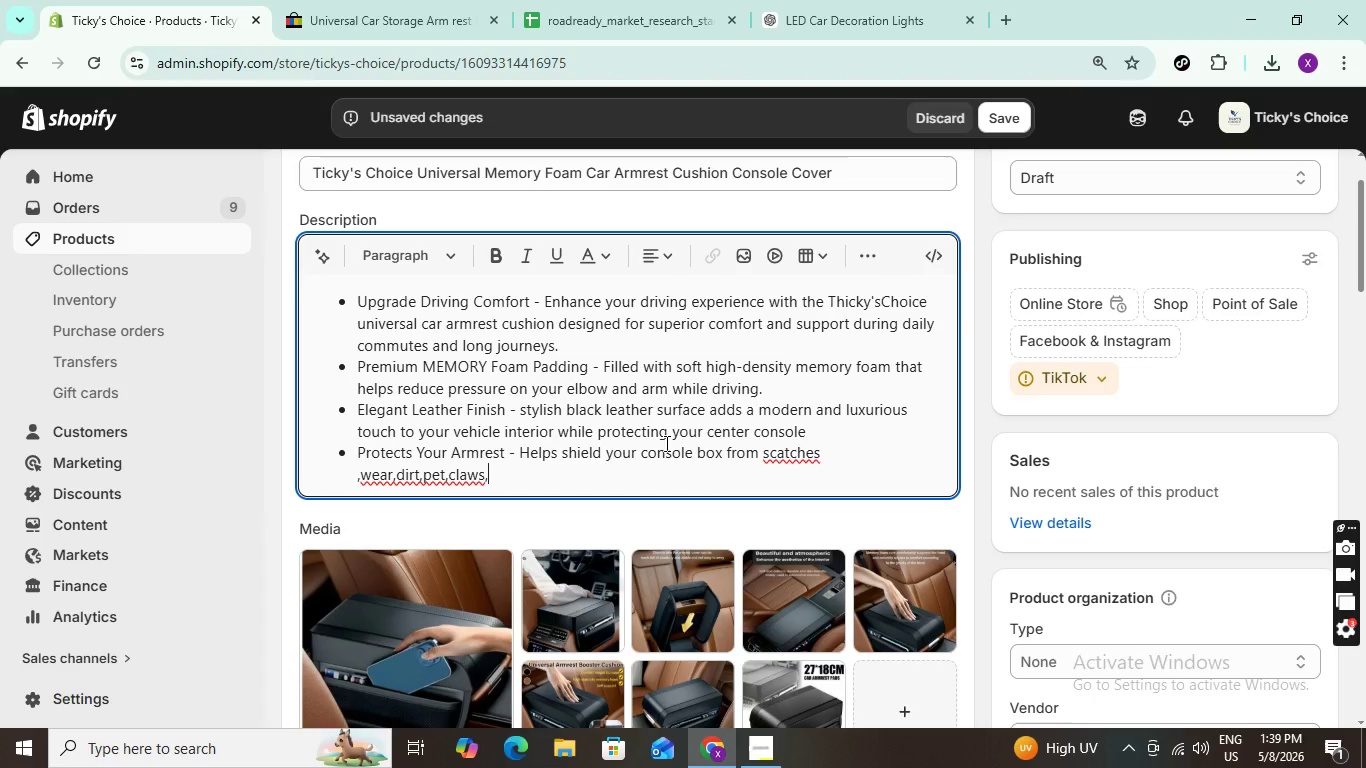 
key(ArrowLeft)
 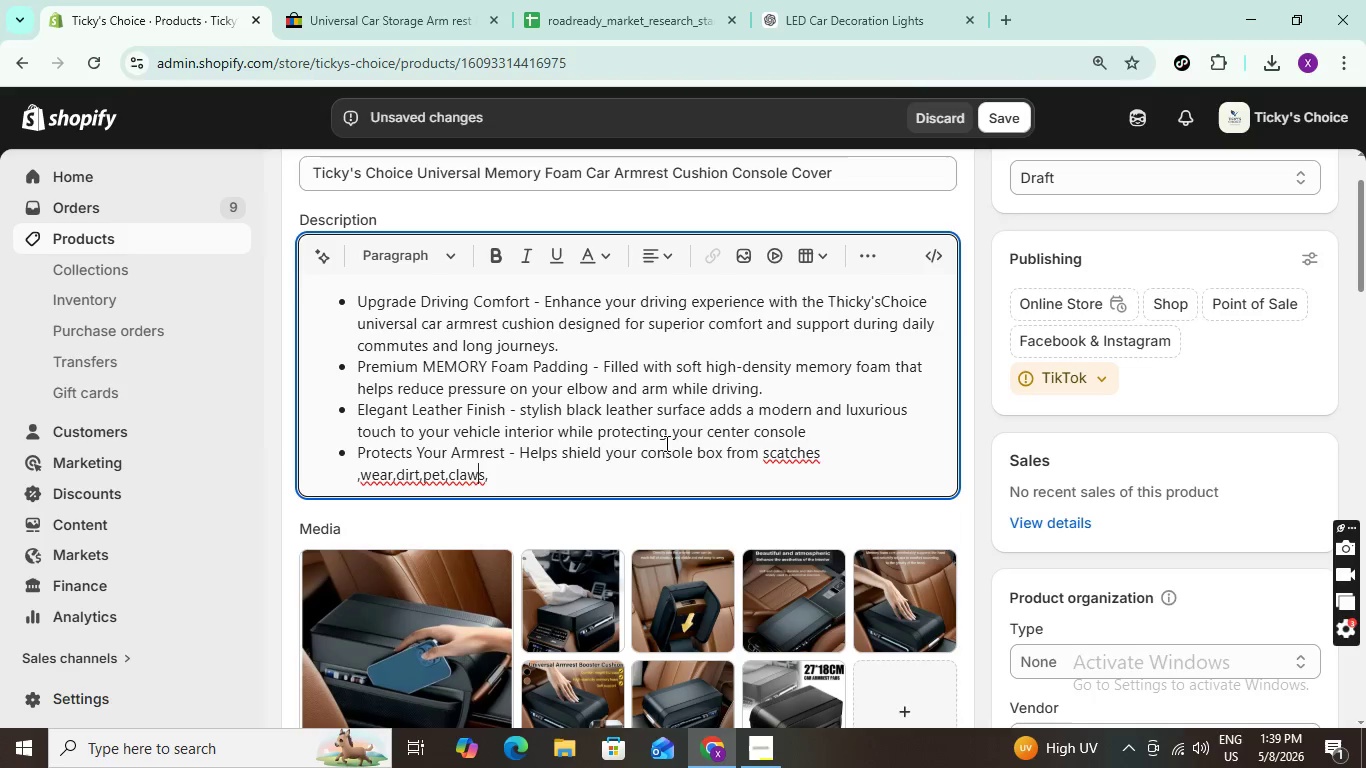 
key(ArrowLeft)
 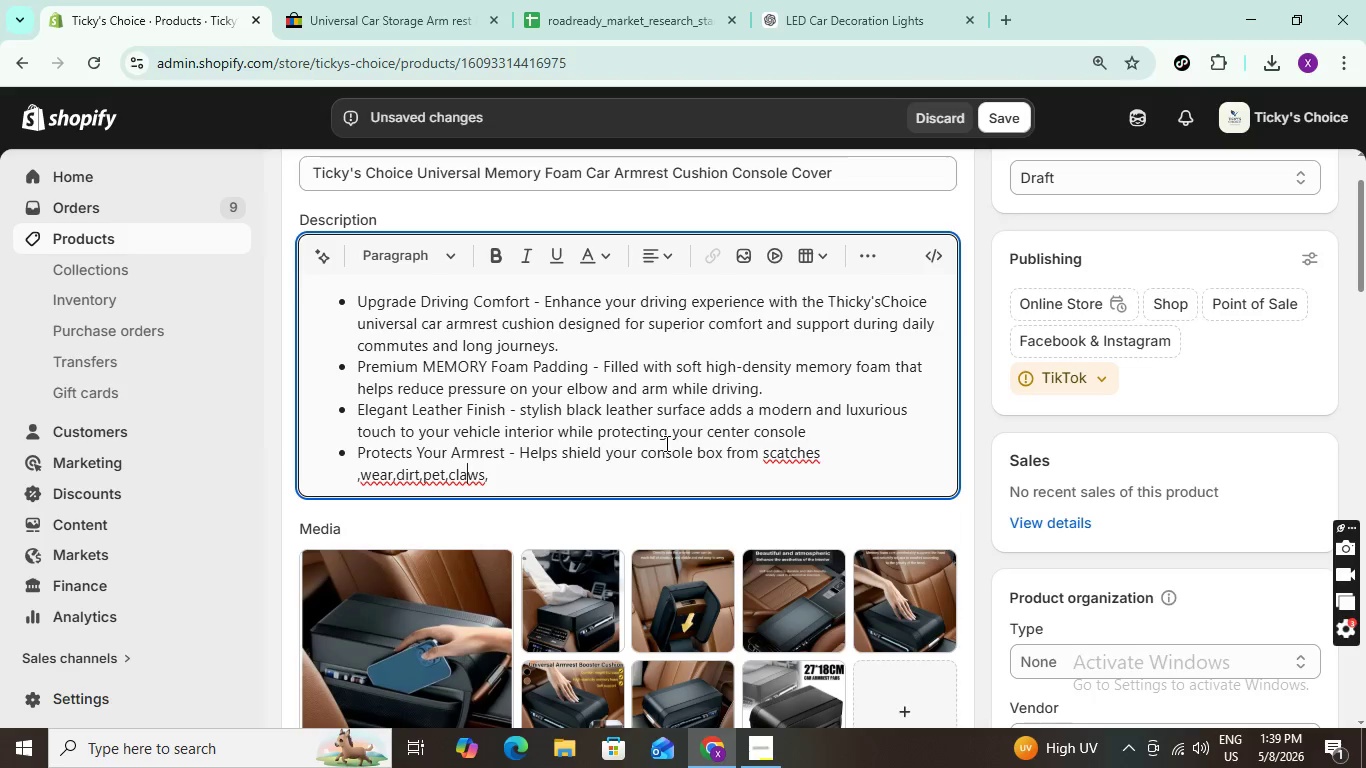 
key(ArrowLeft)
 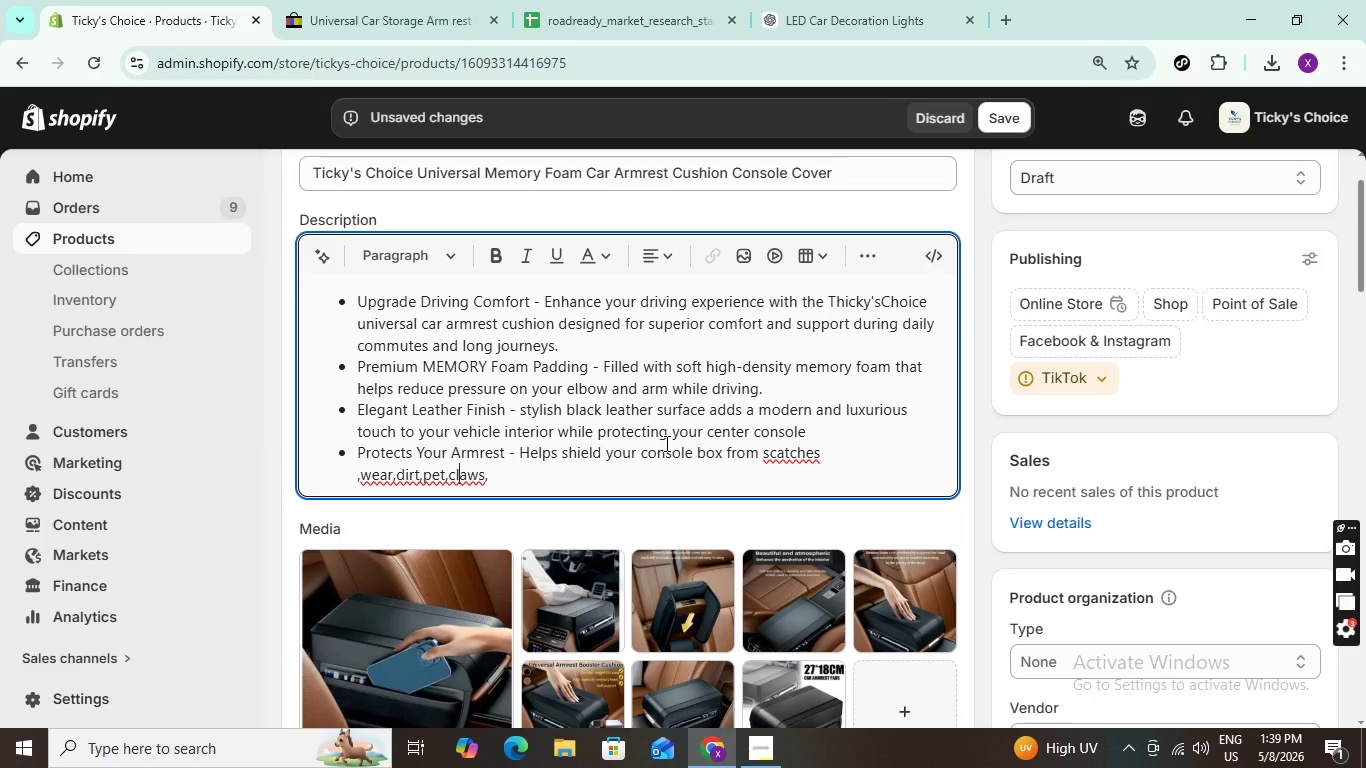 
key(ArrowLeft)
 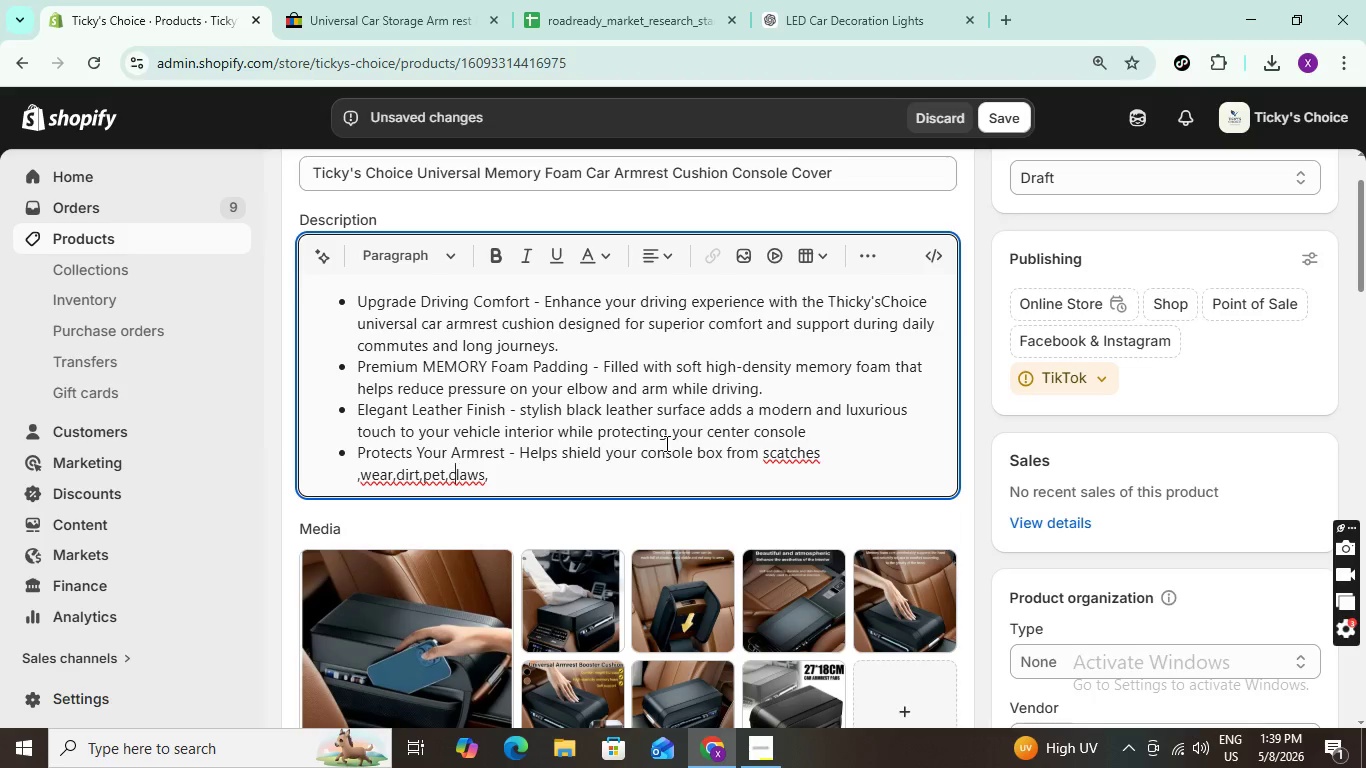 
key(ArrowLeft)
 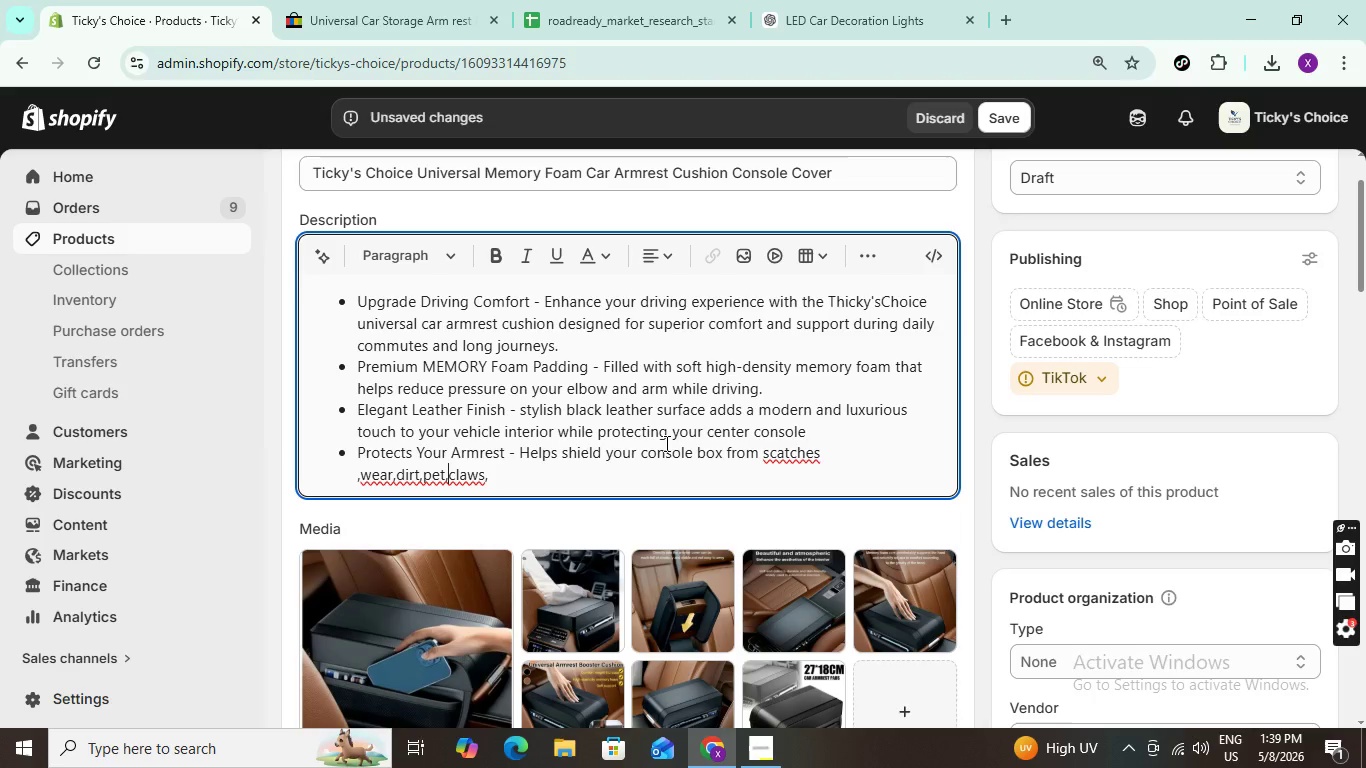 
key(ArrowLeft)
 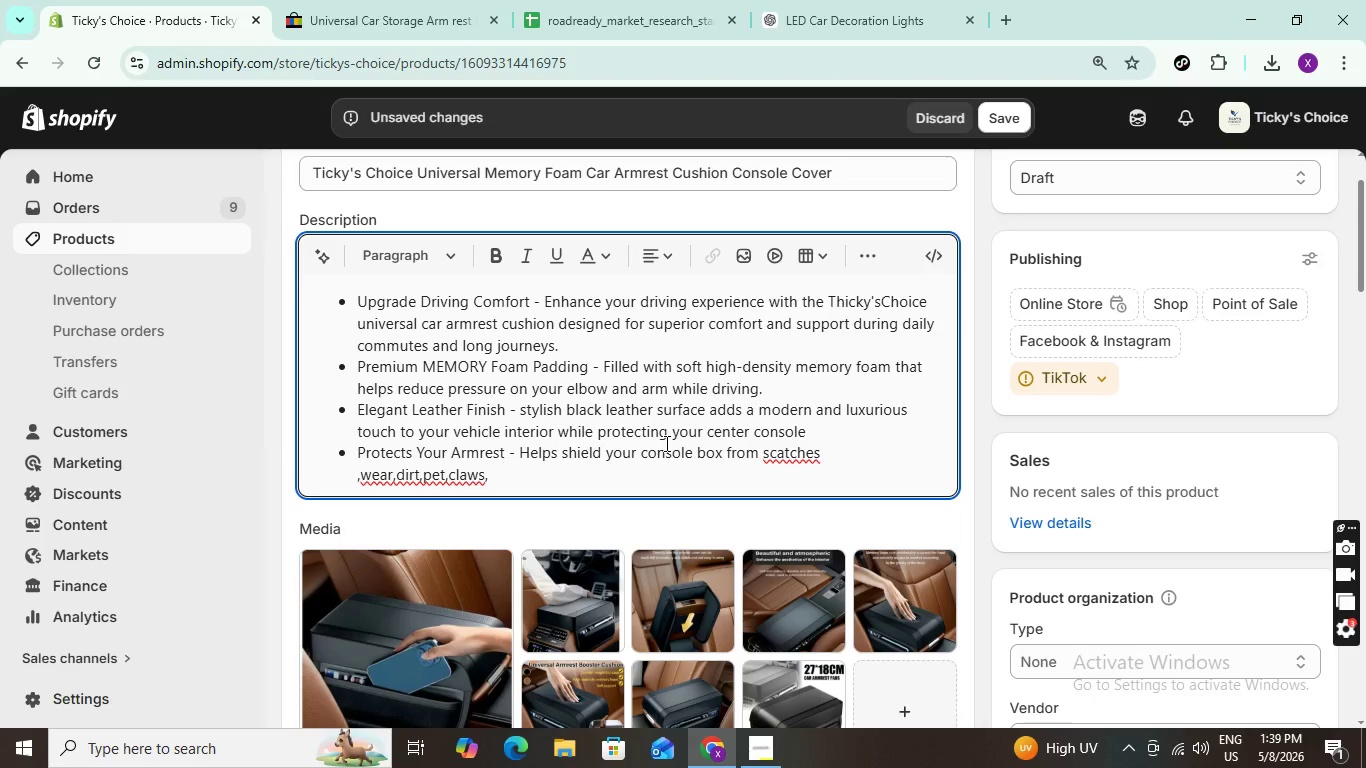 
key(Space)
 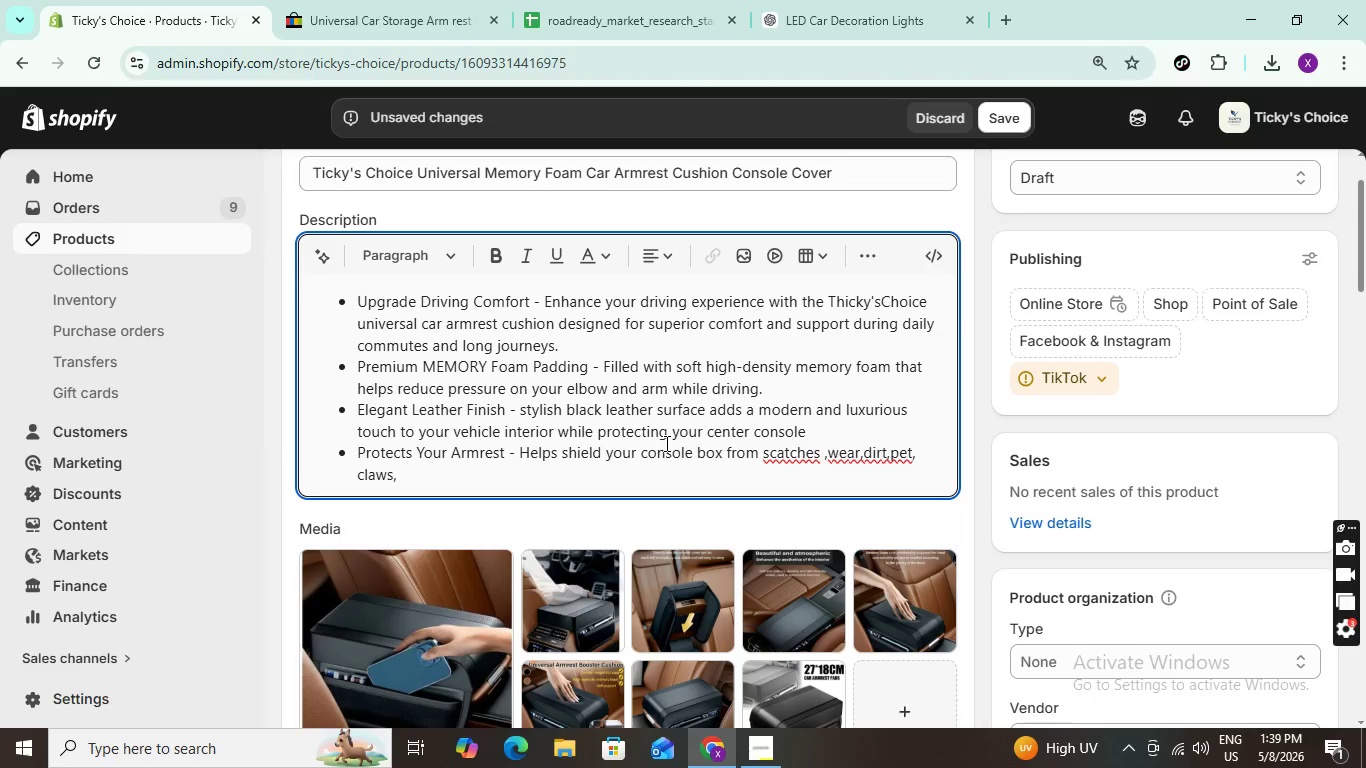 
key(ArrowLeft)
 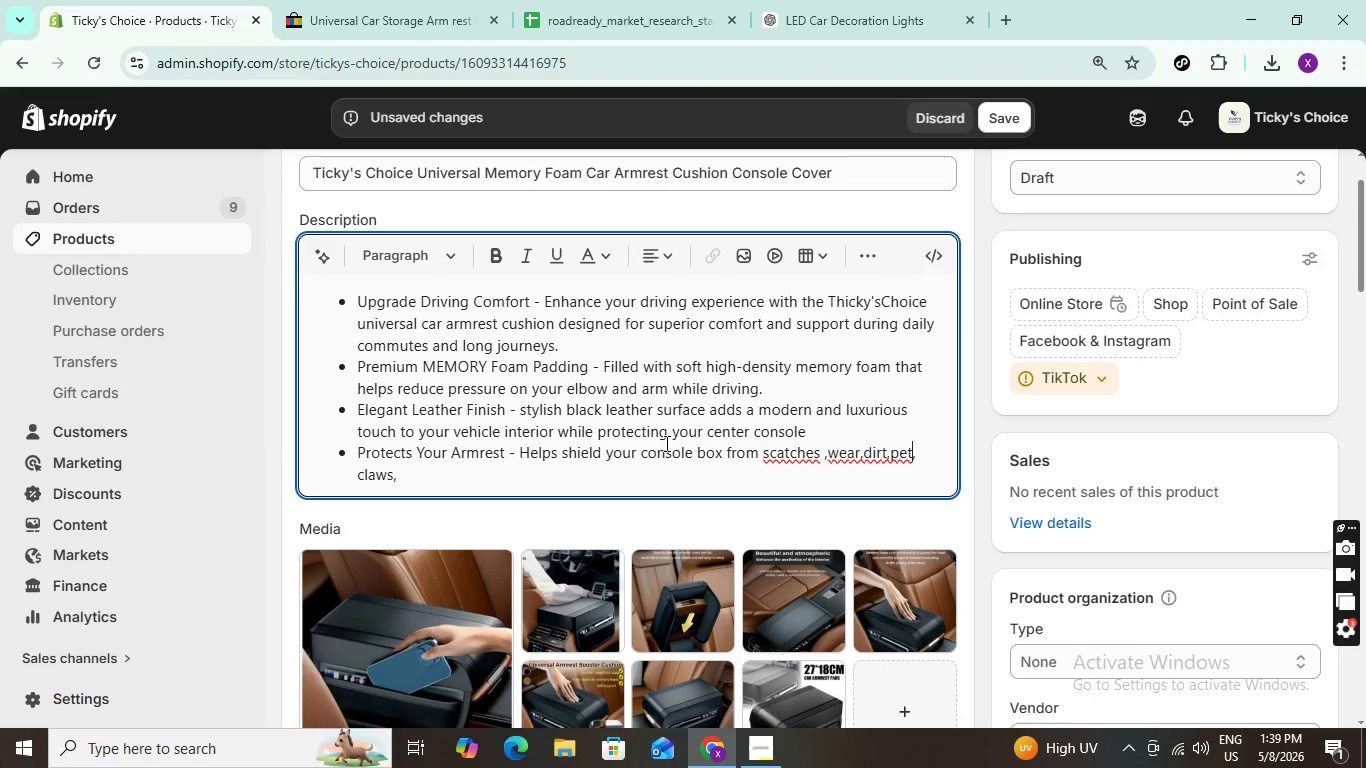 
key(ArrowLeft)
 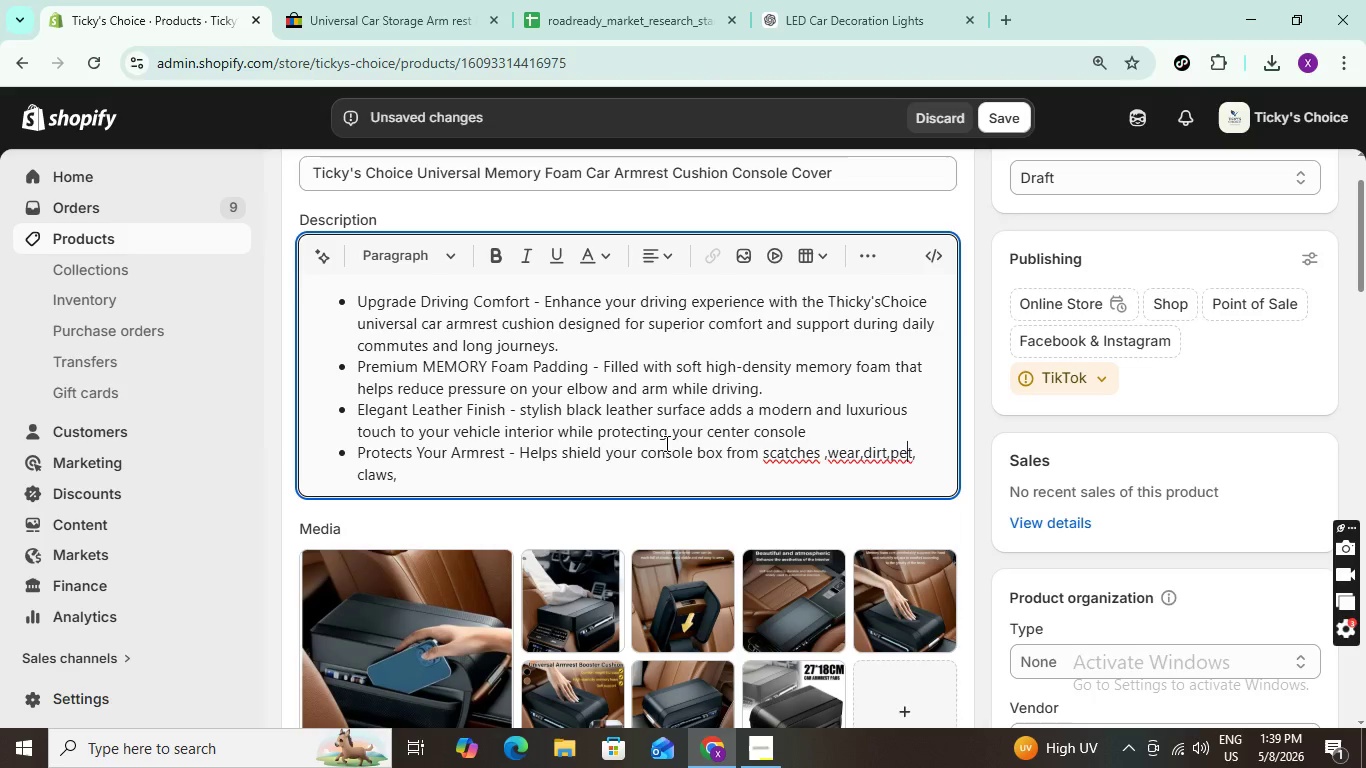 
key(ArrowLeft)
 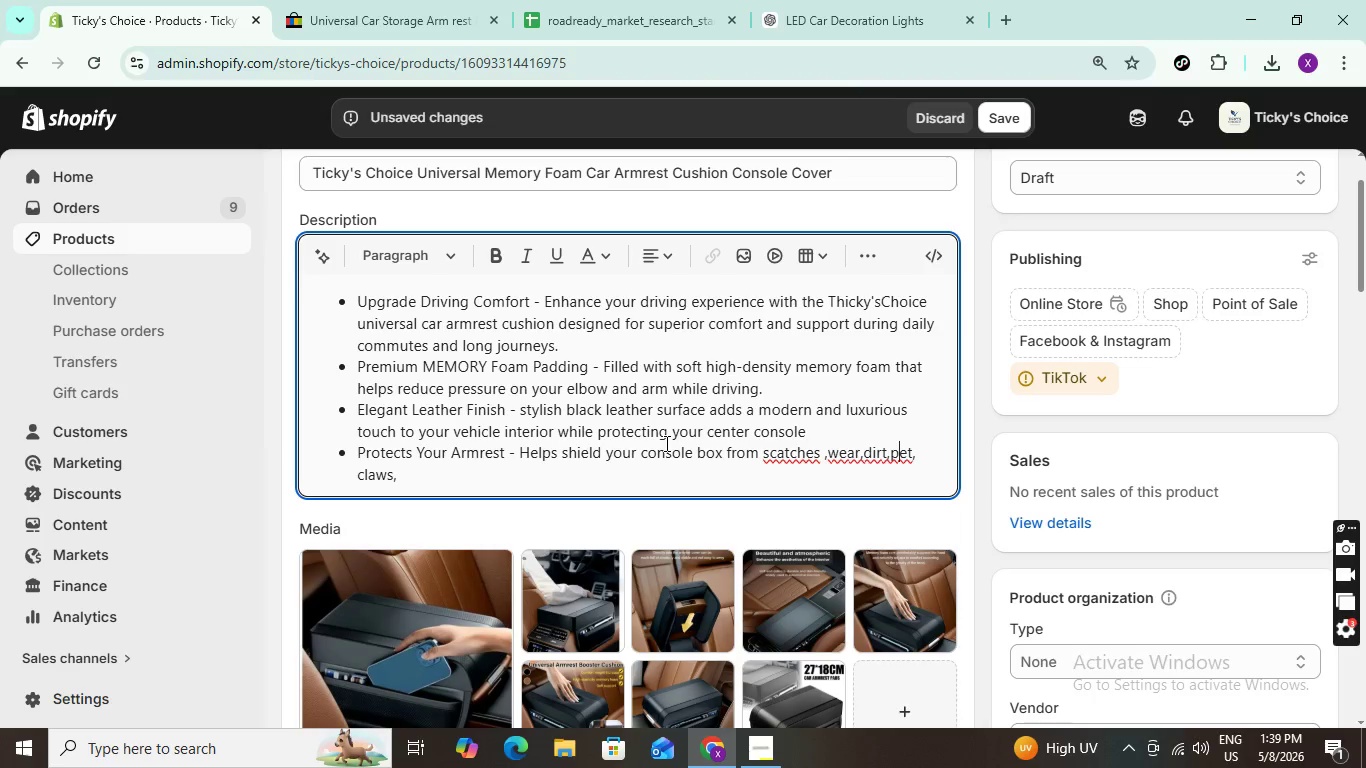 
key(ArrowLeft)
 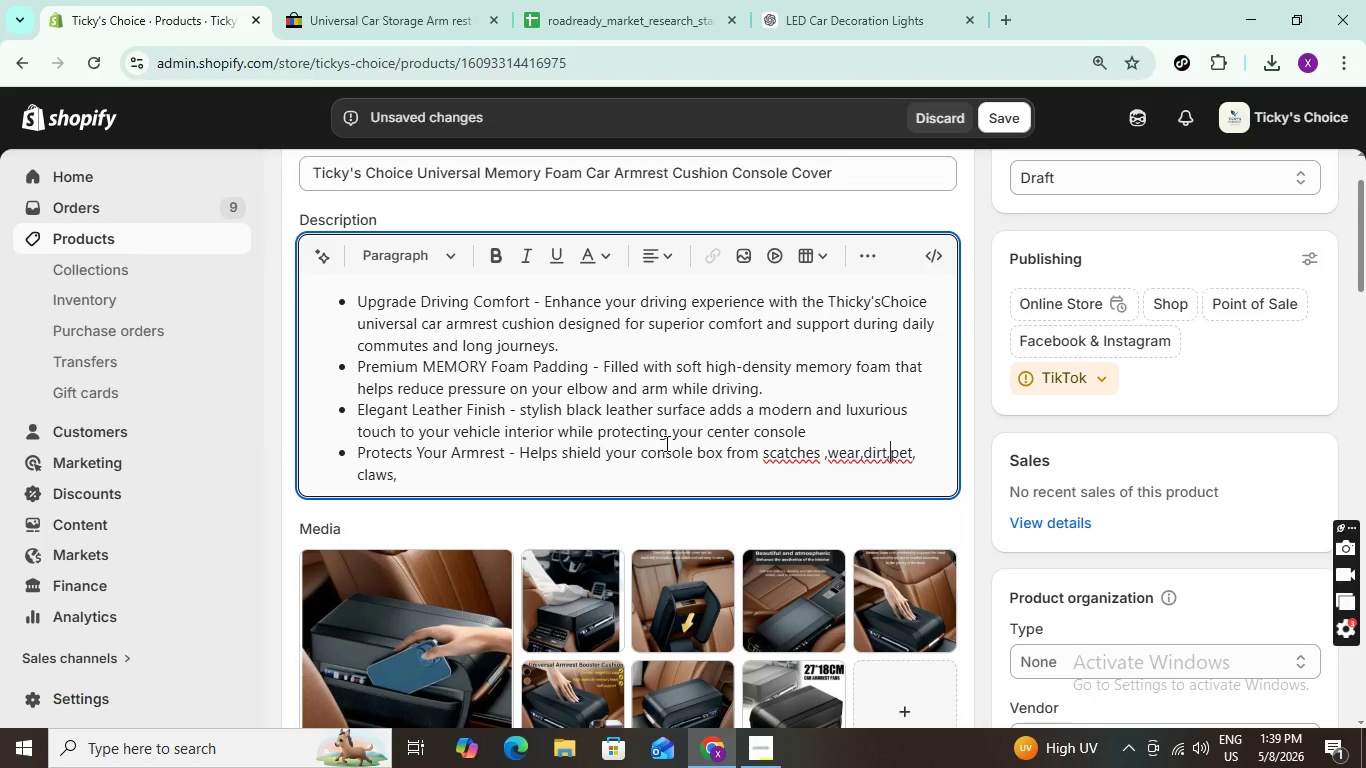 
key(ArrowLeft)
 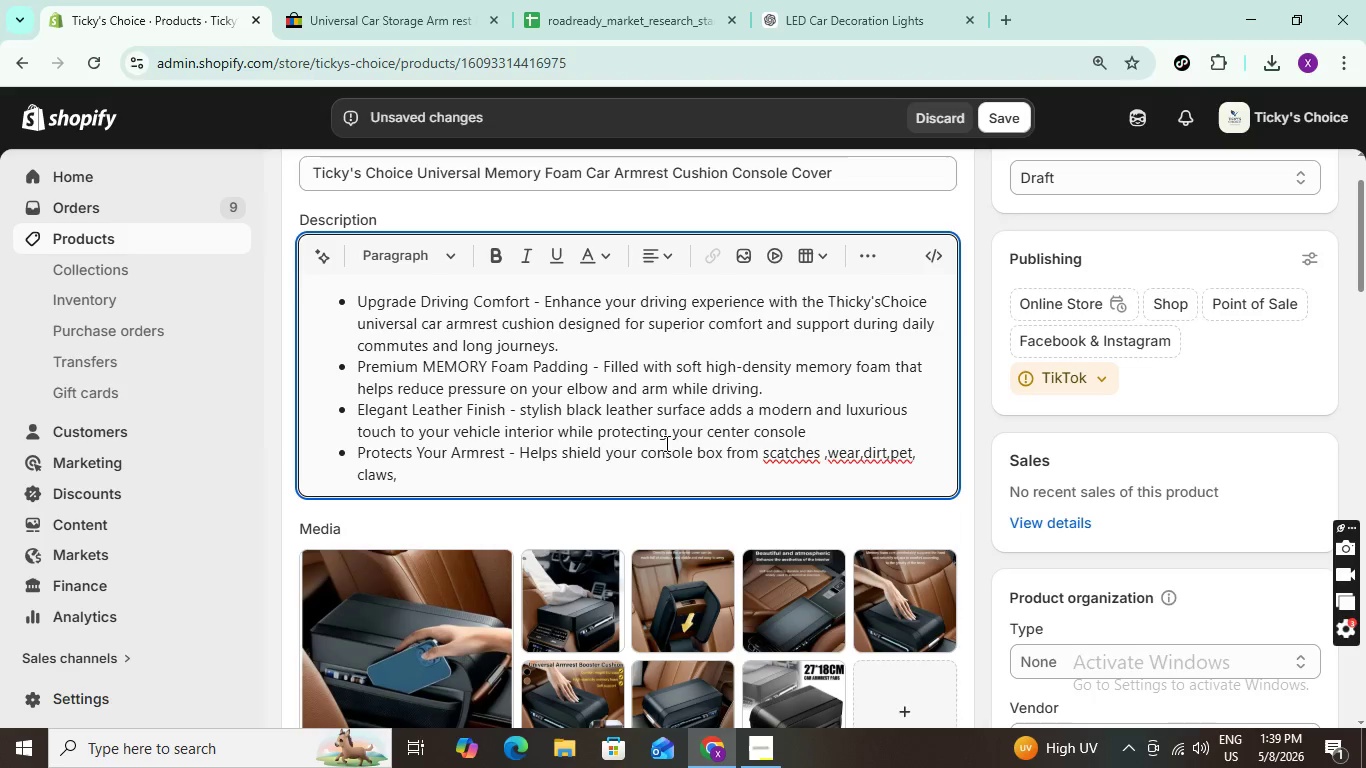 
key(Space)
 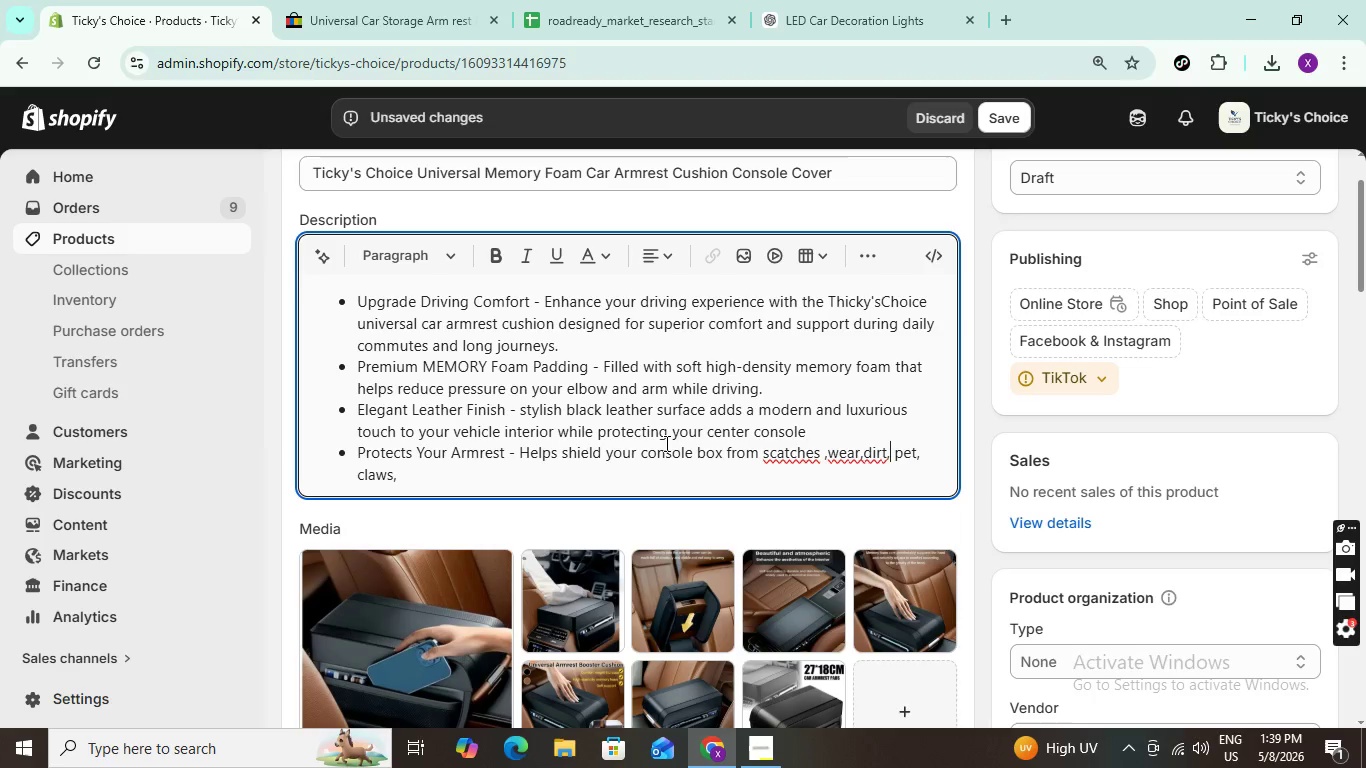 
key(ArrowLeft)
 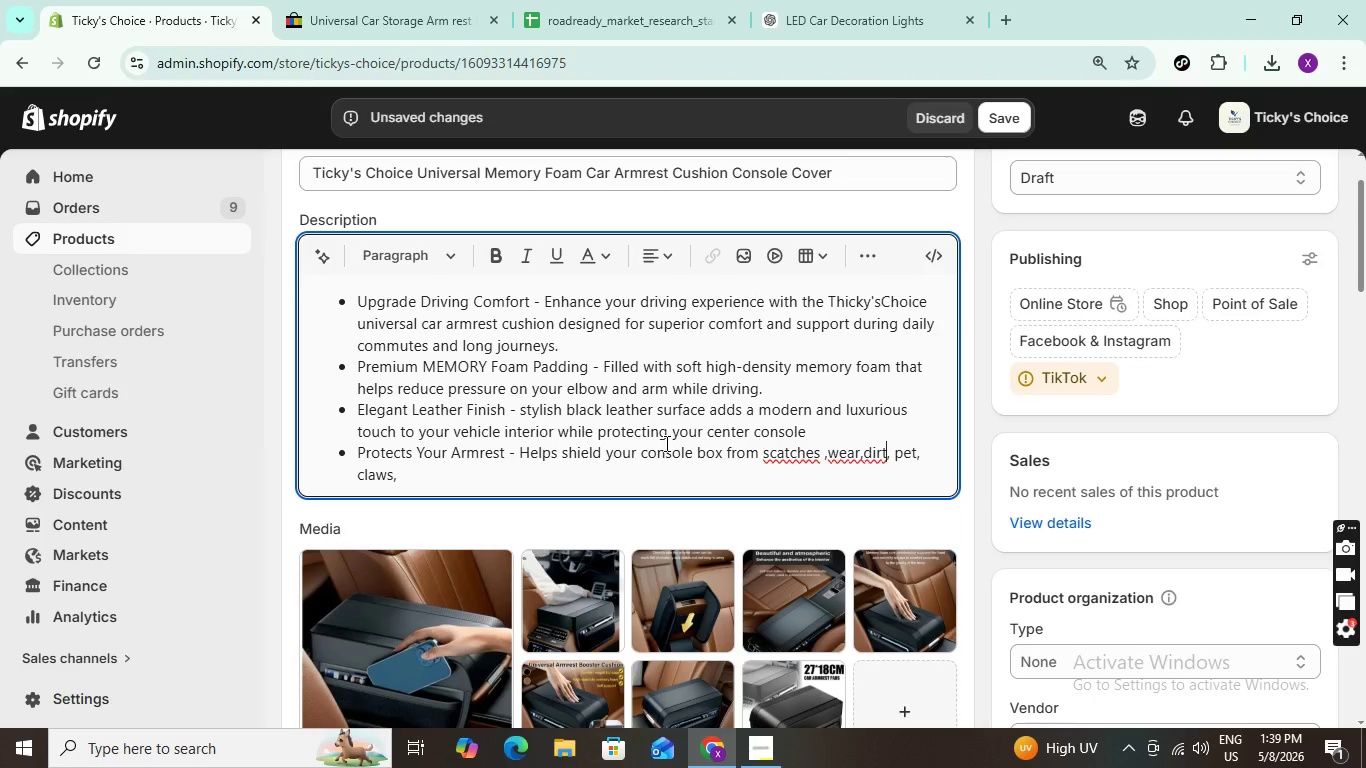 
key(ArrowLeft)
 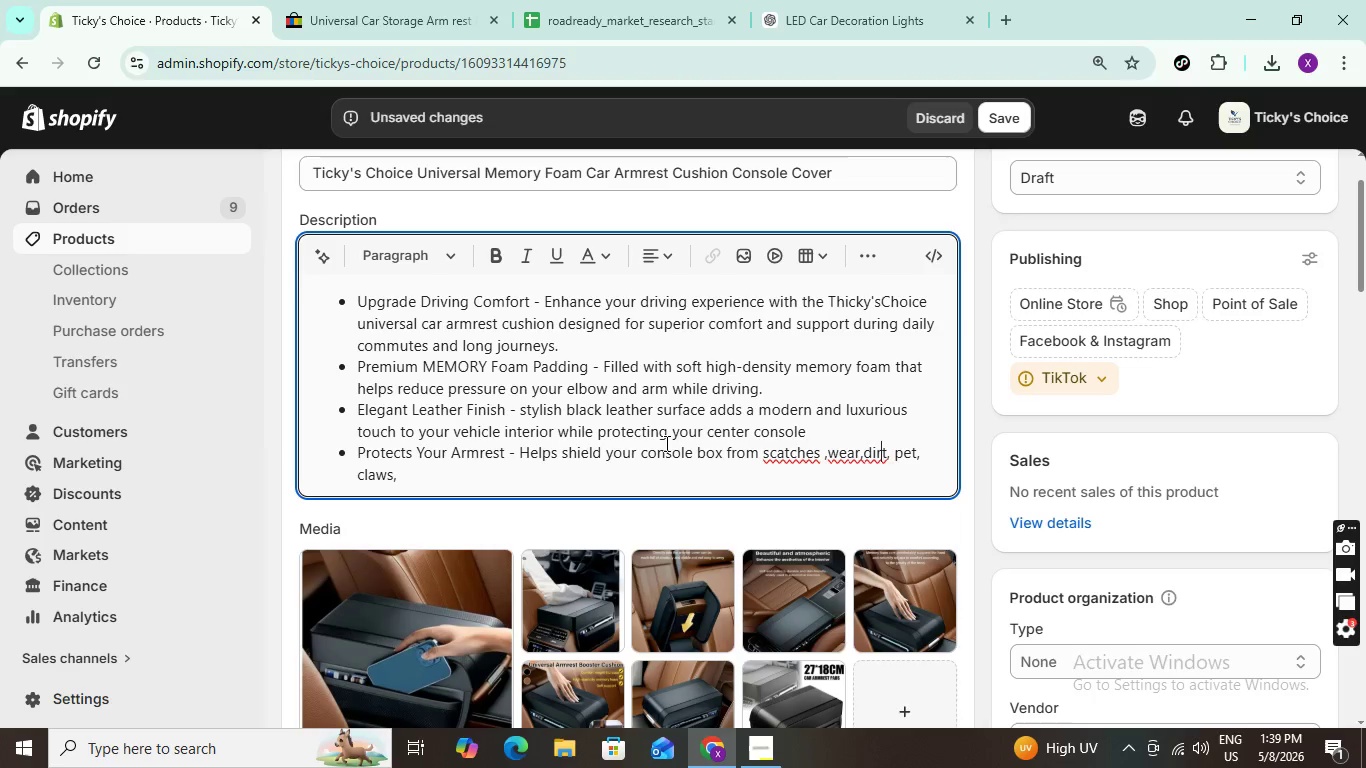 
key(ArrowLeft)
 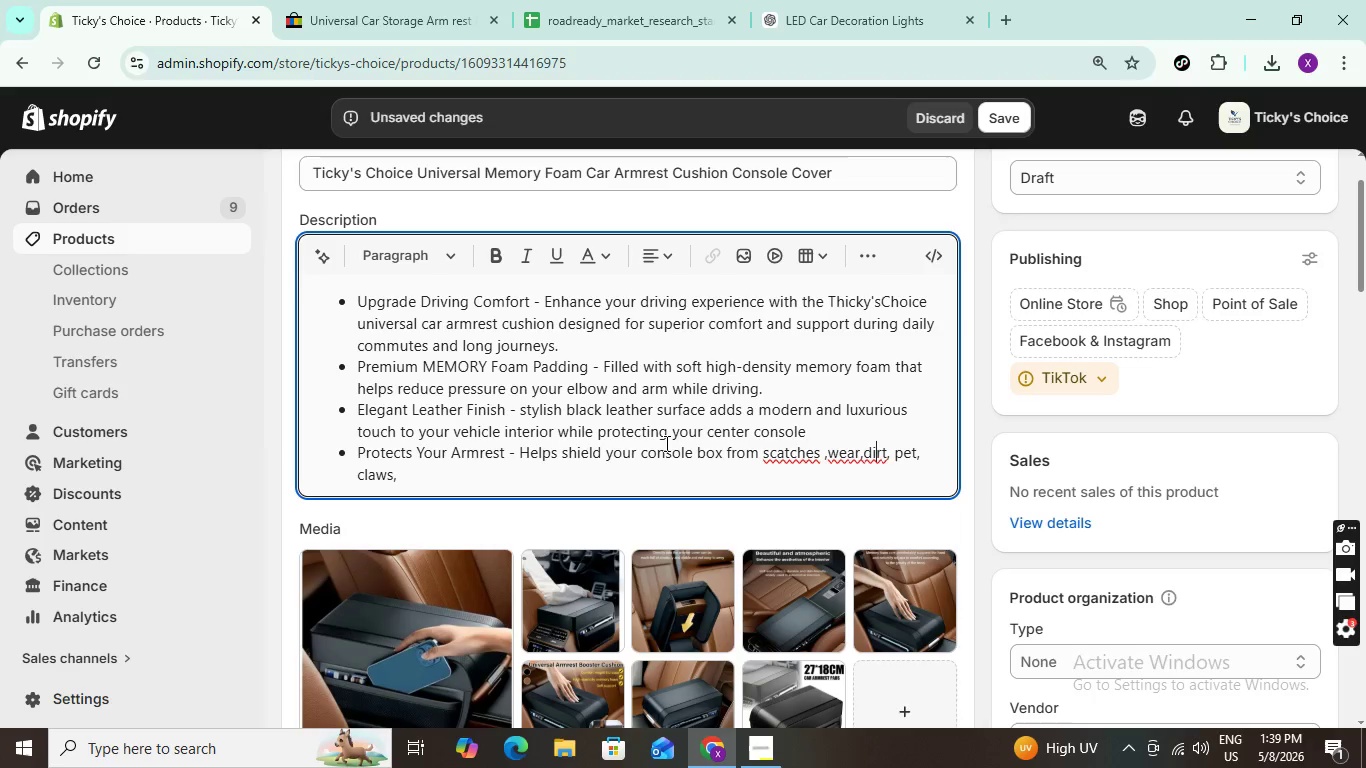 
key(ArrowLeft)
 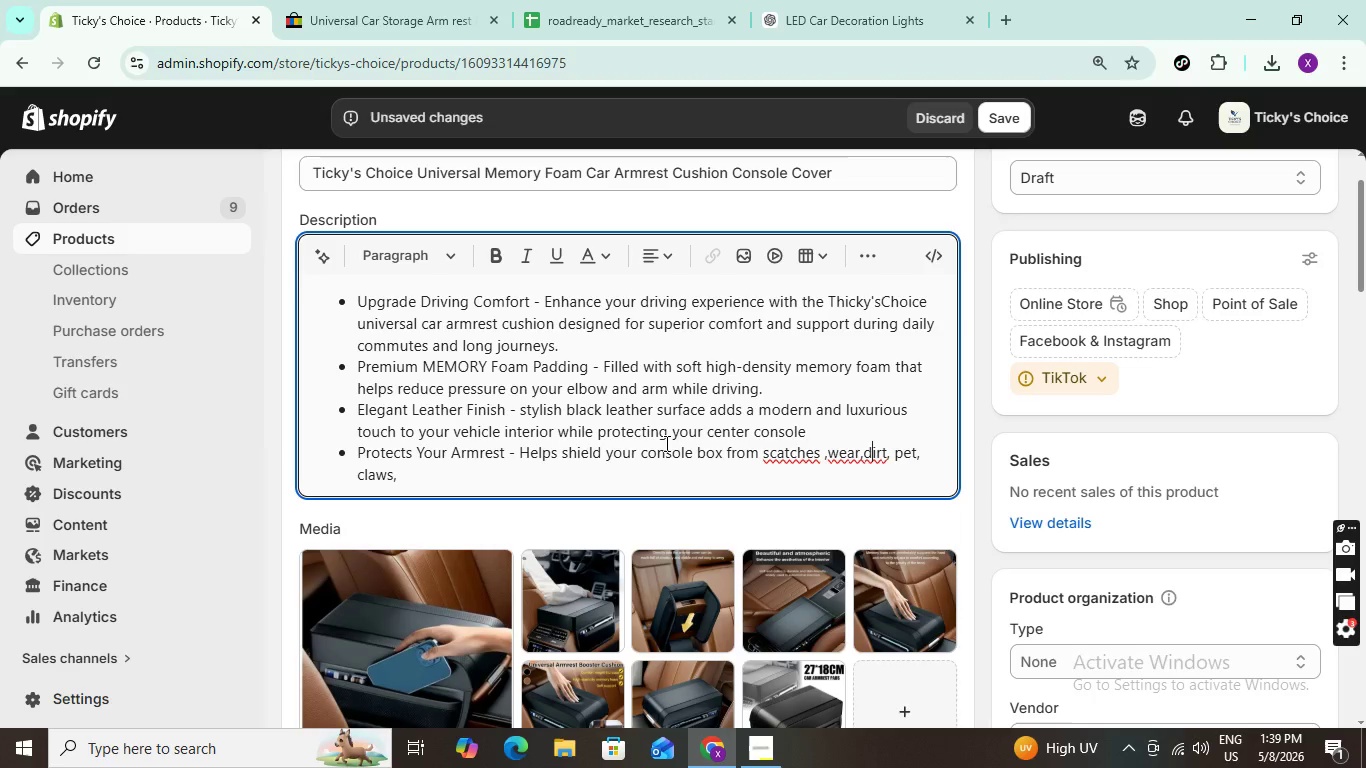 
key(ArrowLeft)
 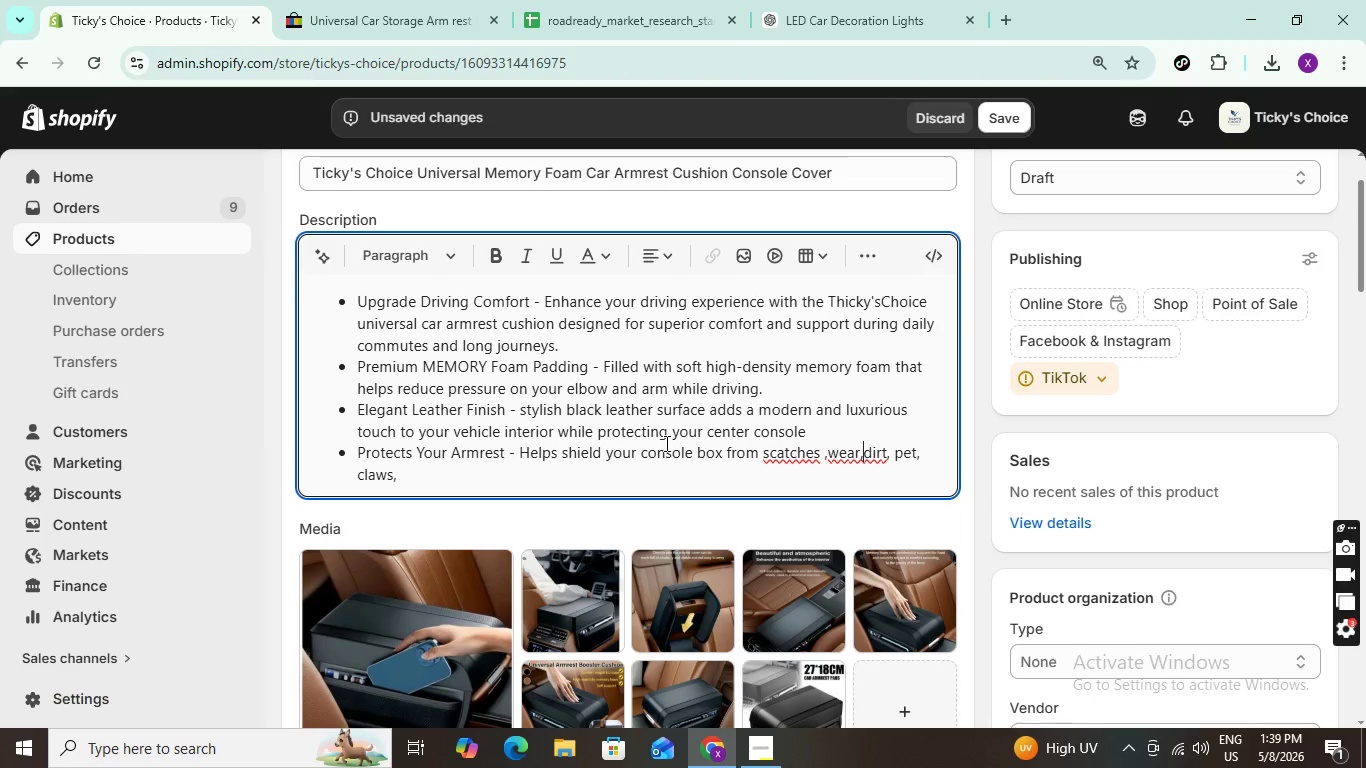 
key(ArrowLeft)
 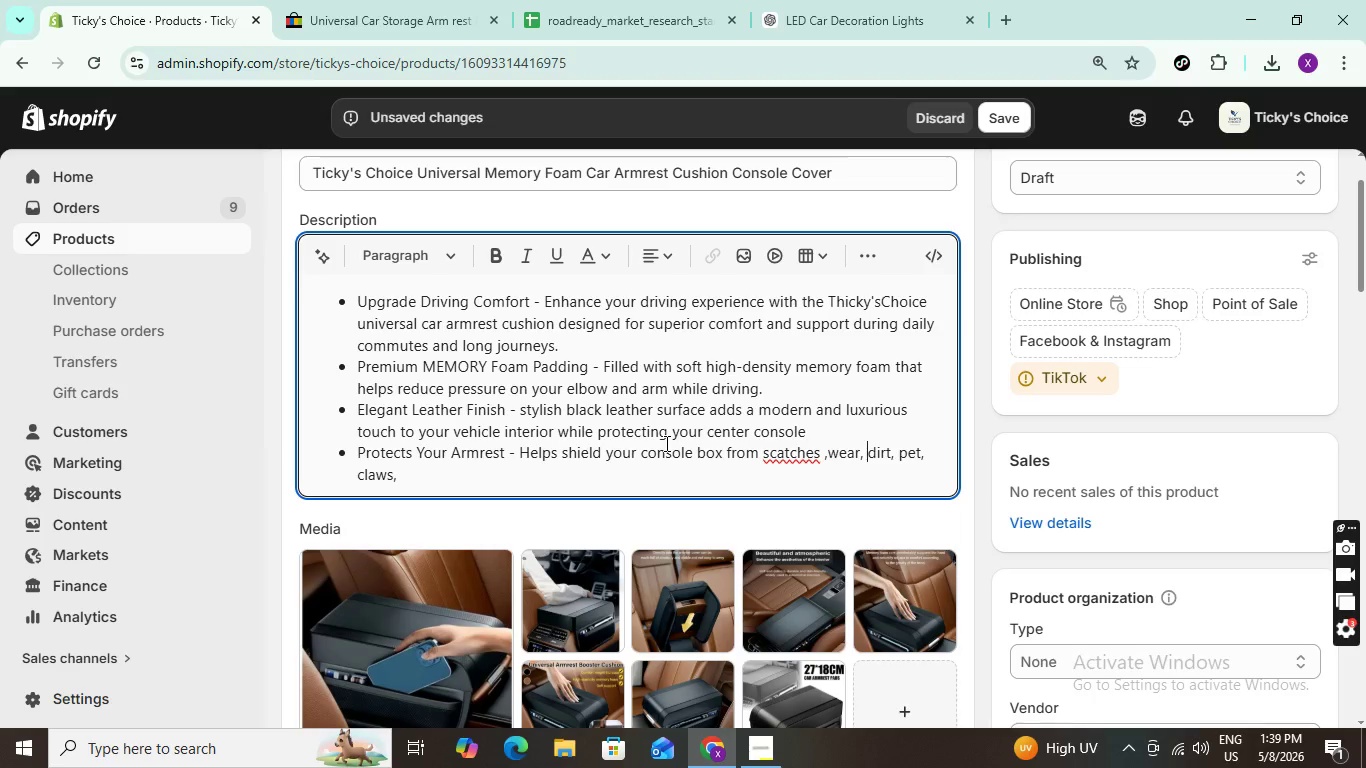 
key(Space)
 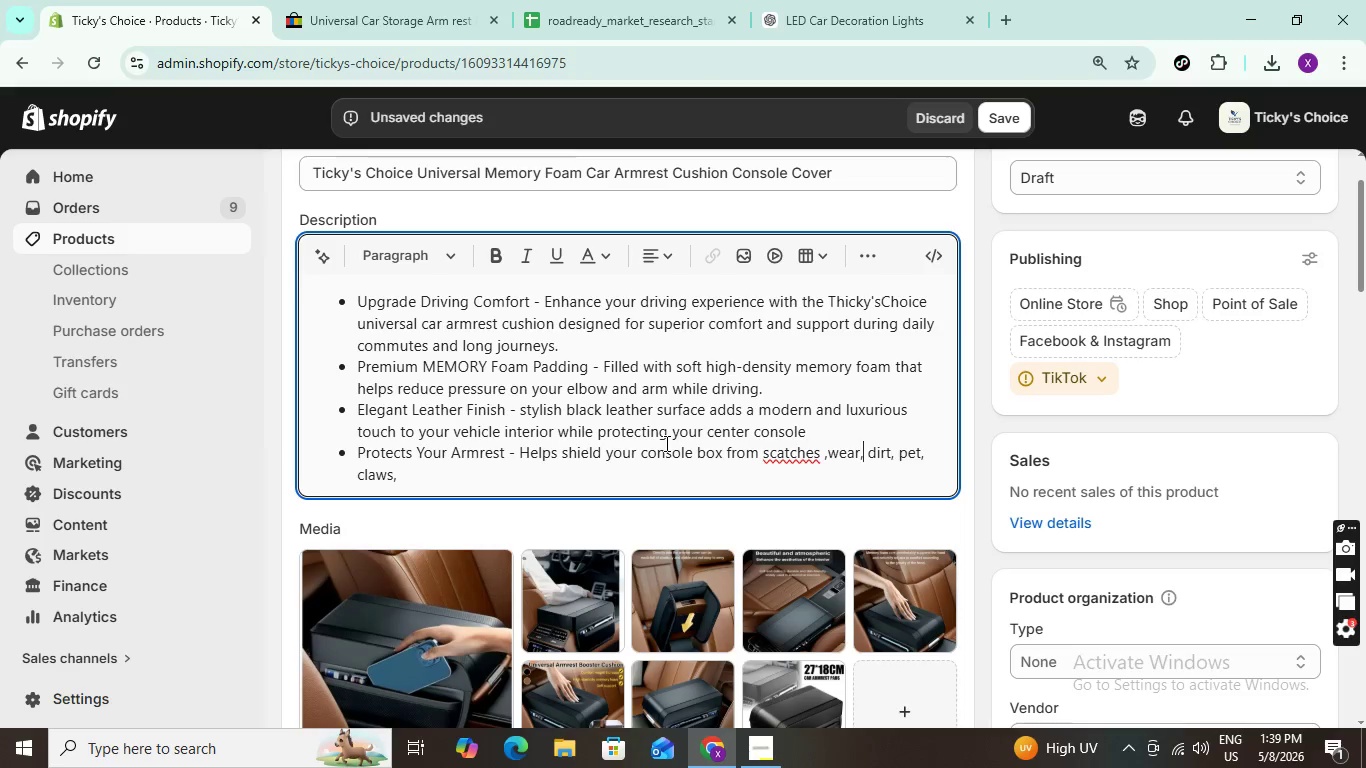 
key(ArrowLeft)
 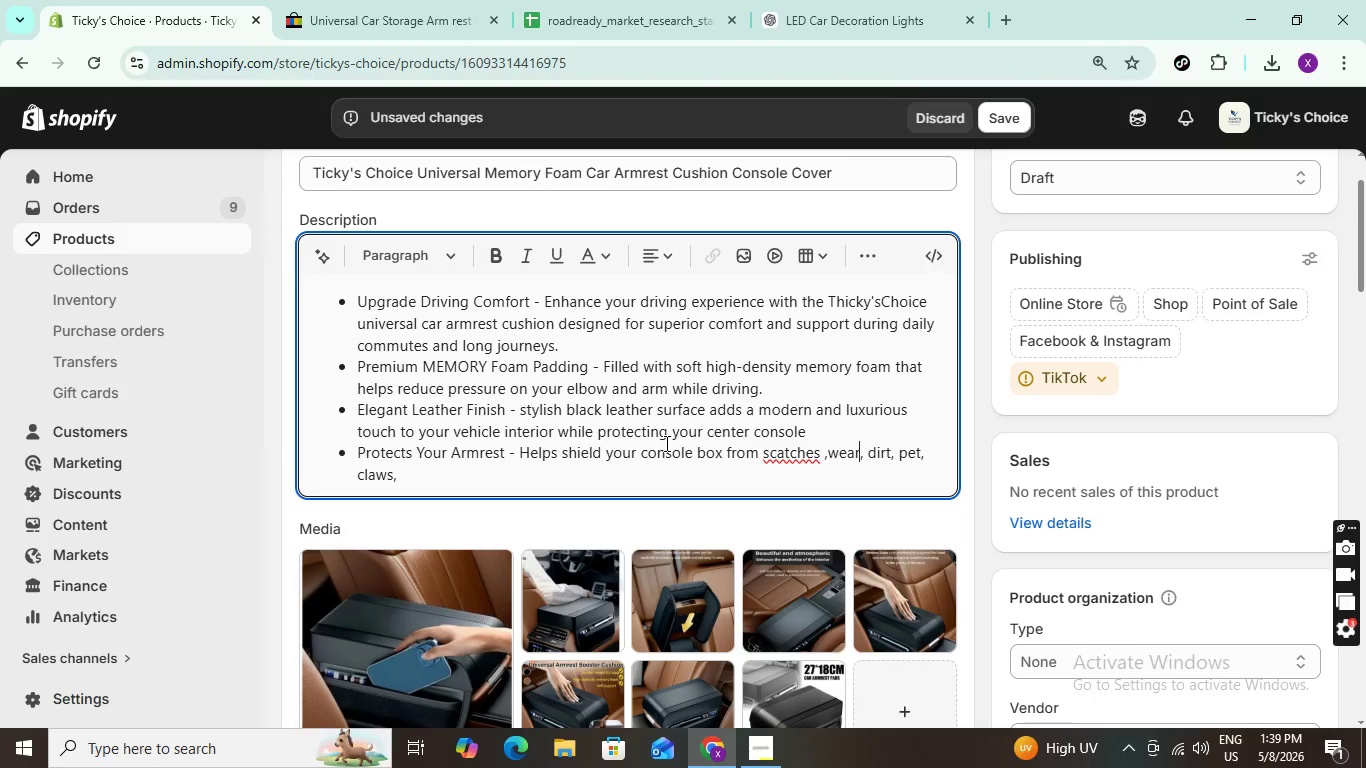 
key(ArrowLeft)
 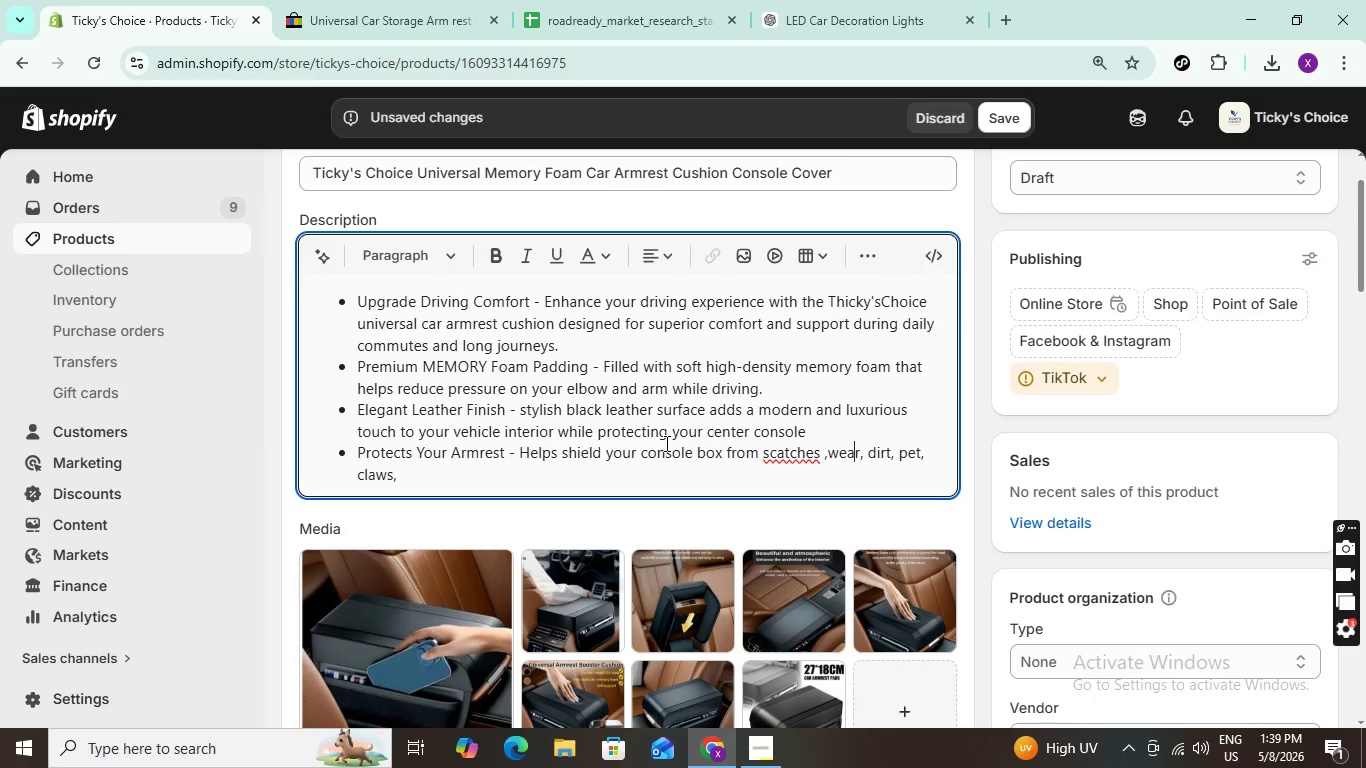 
key(ArrowLeft)
 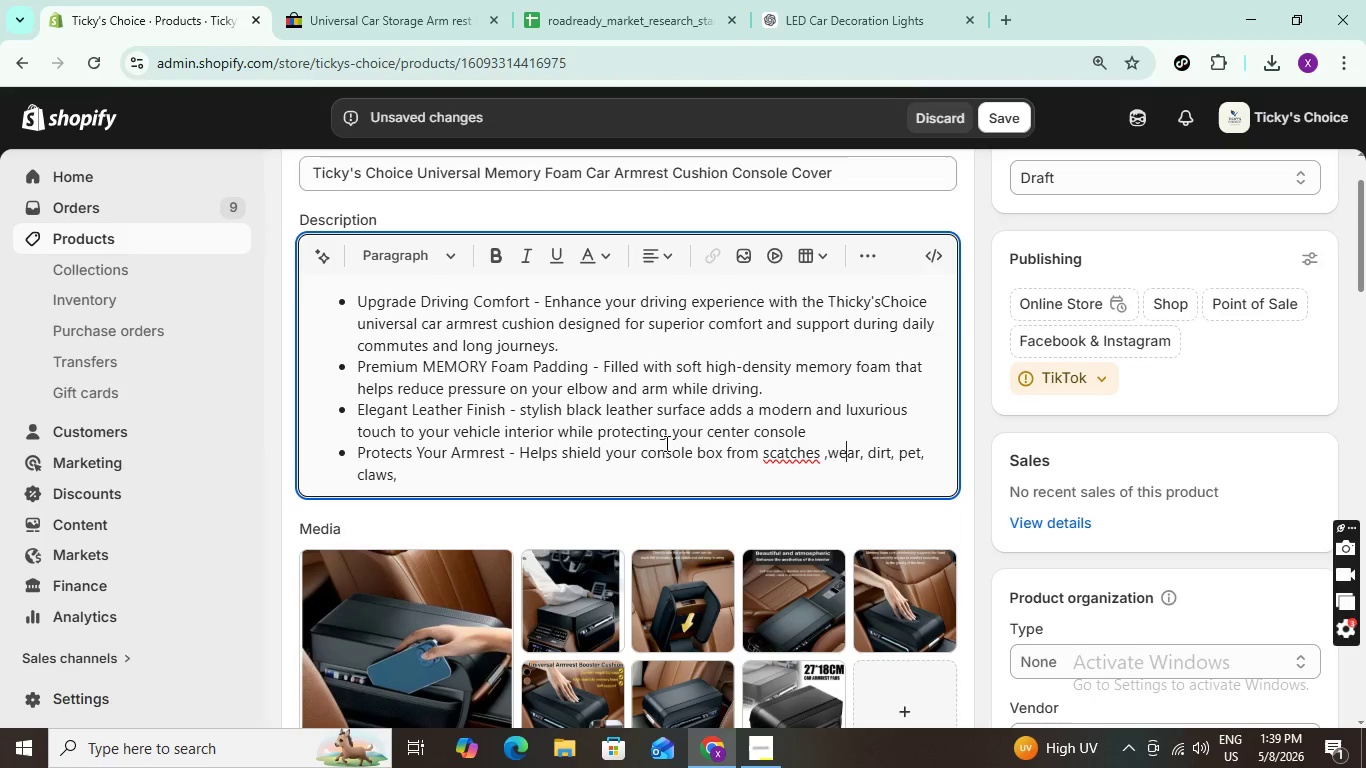 
key(ArrowLeft)
 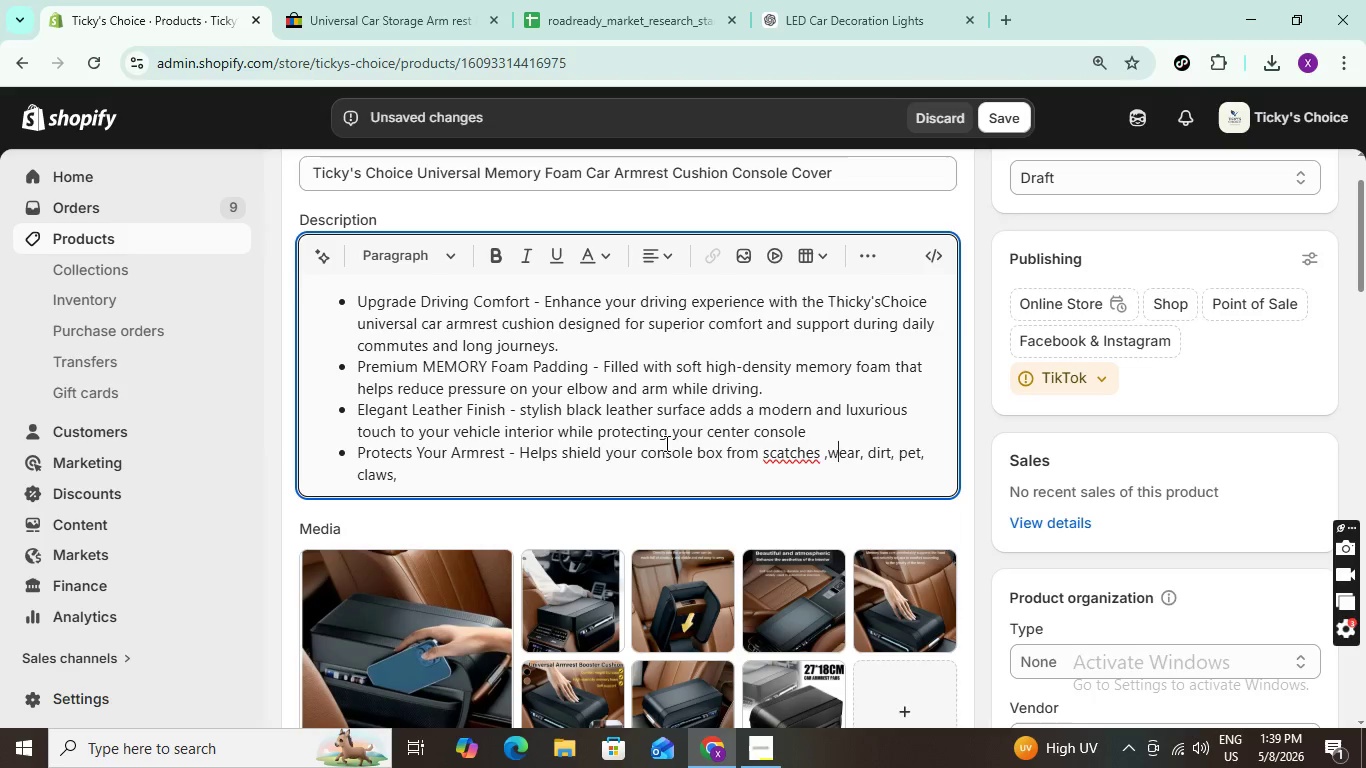 
key(ArrowLeft)
 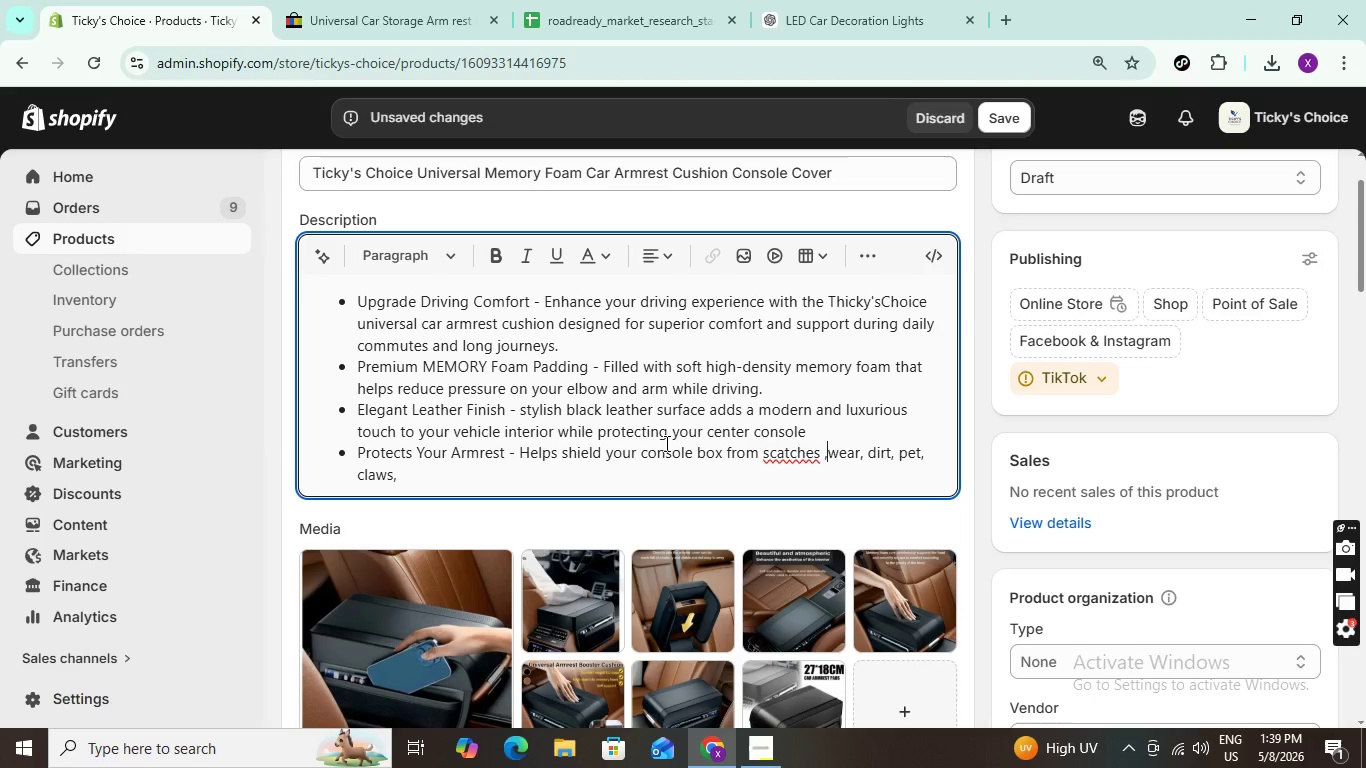 
key(ArrowLeft)
 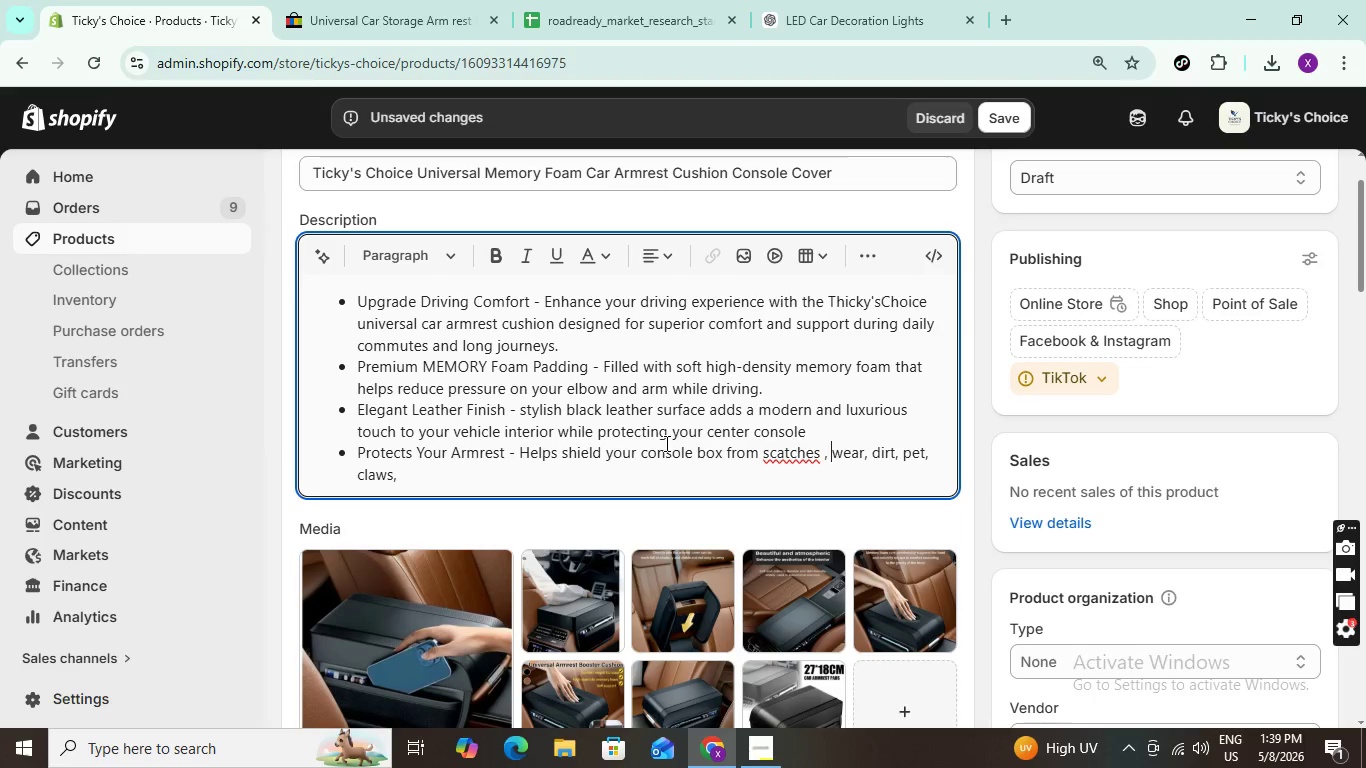 
key(Space)
 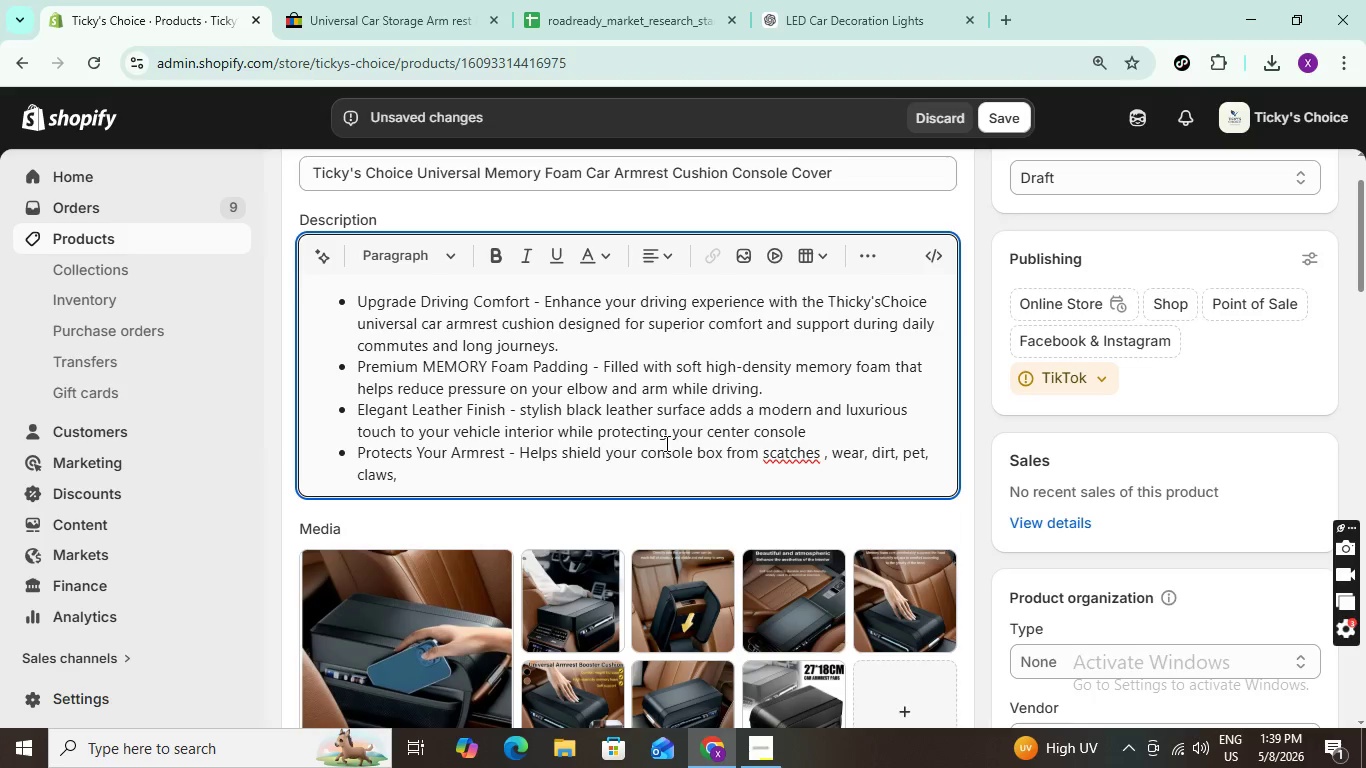 
hold_key(key=ArrowRight, duration=1.08)
 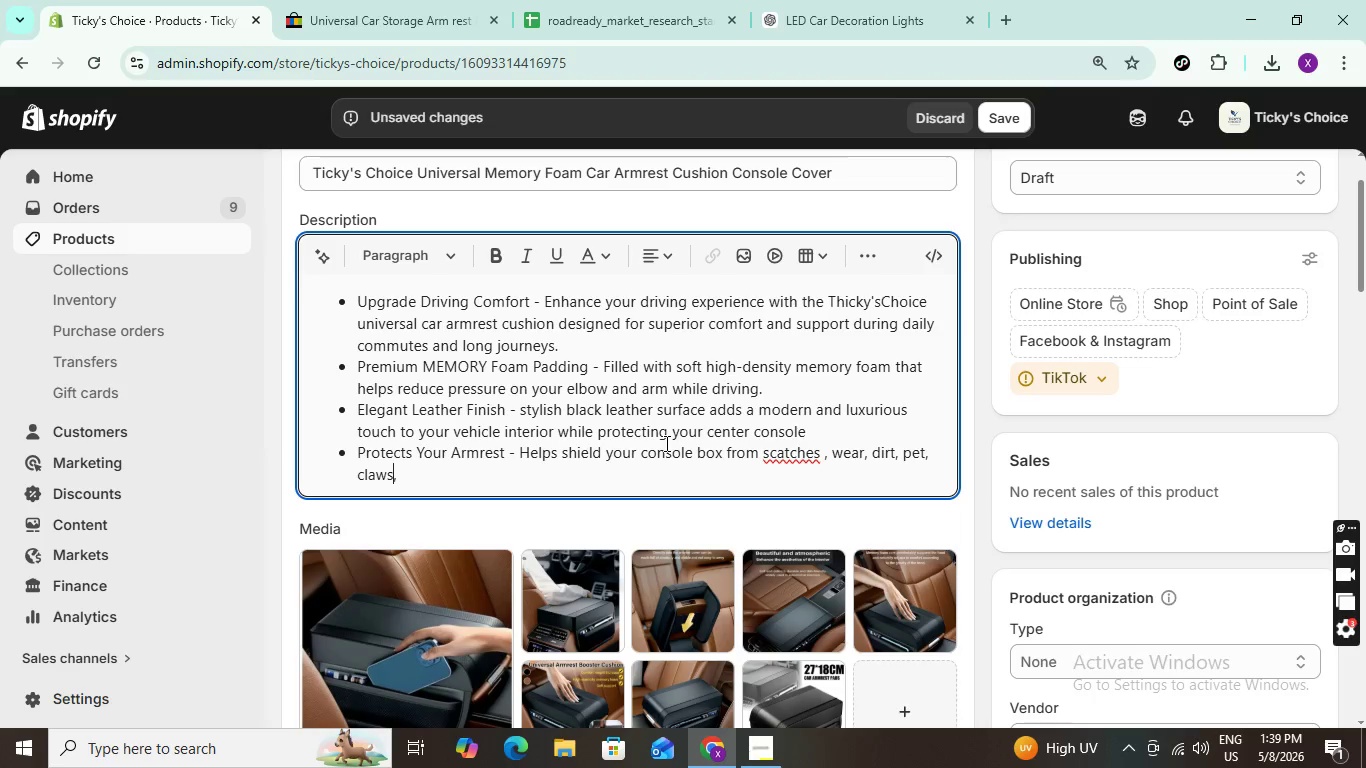 
key(ArrowRight)
 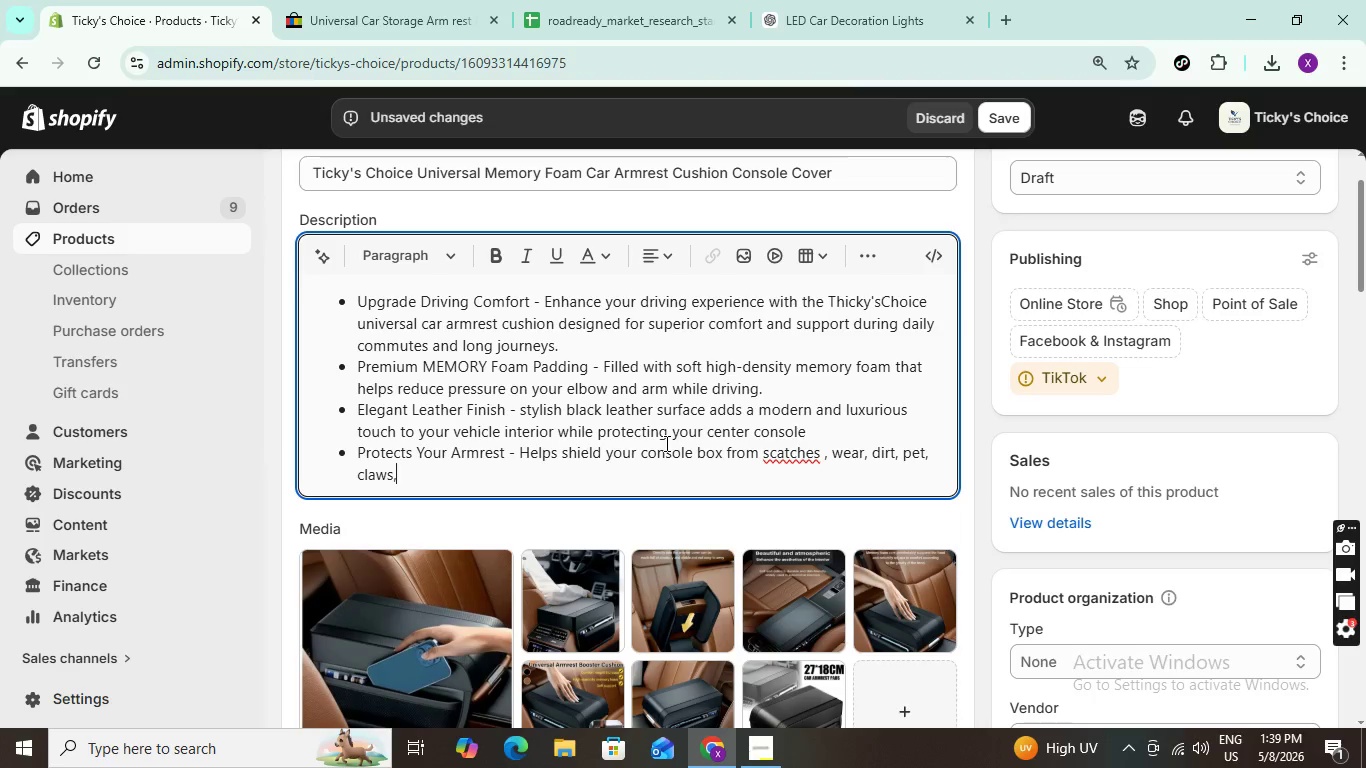 
key(ArrowRight)
 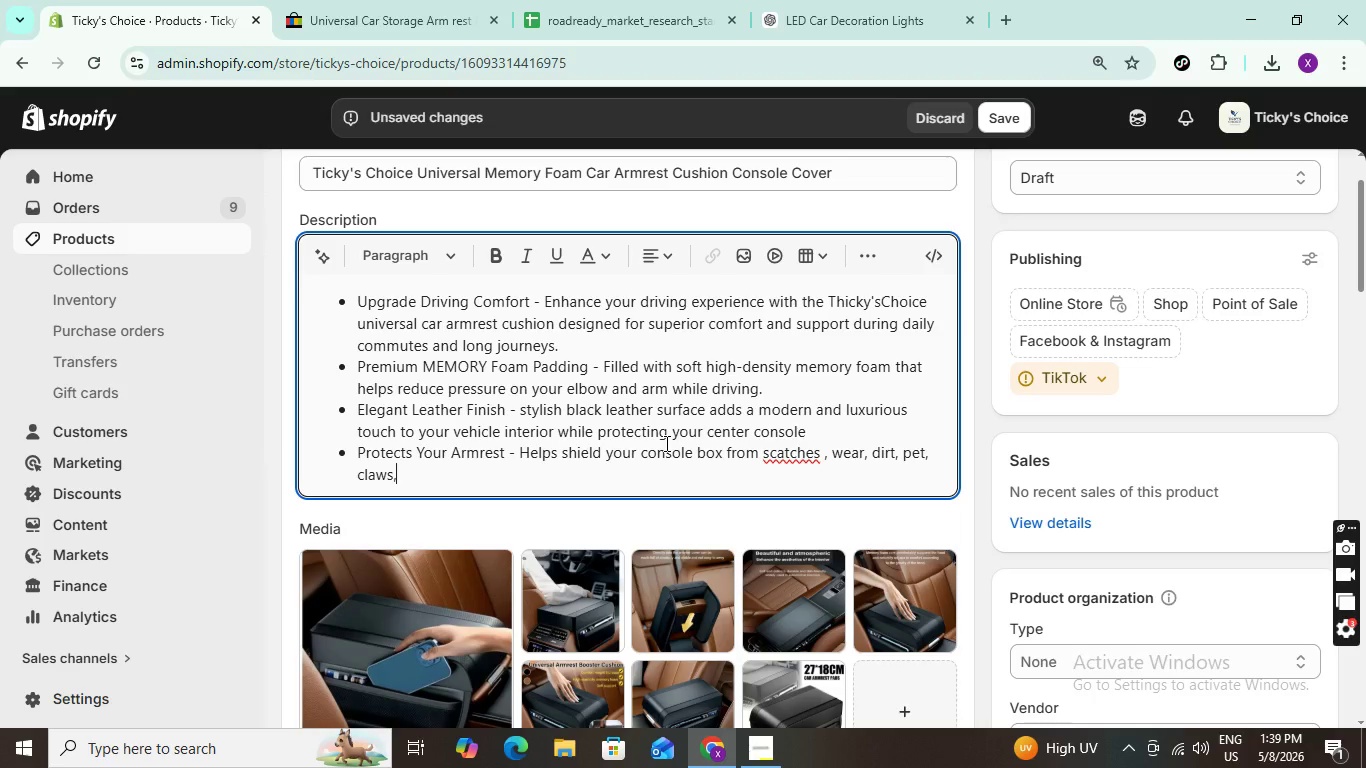 
type( spills )
key(Backspace)
type(, and everyday damage)
 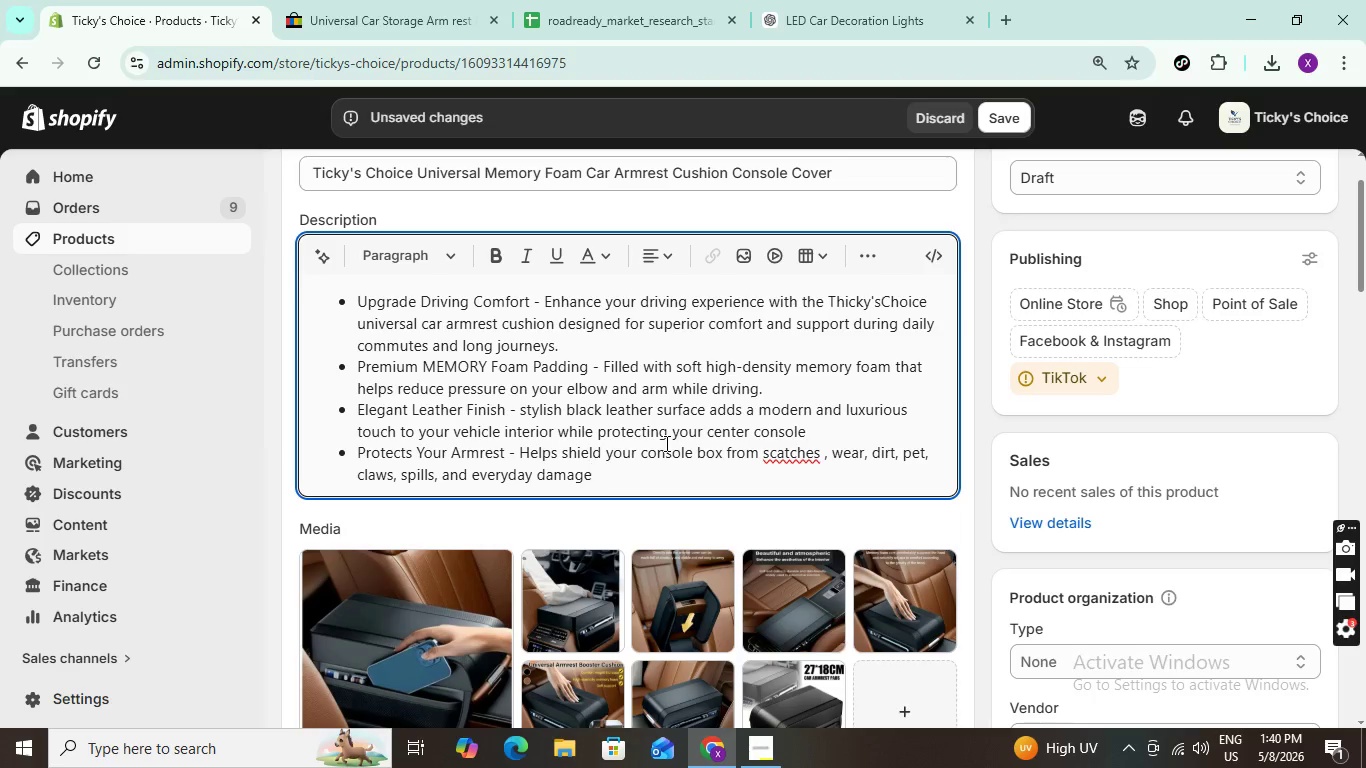 
wait(23.41)
 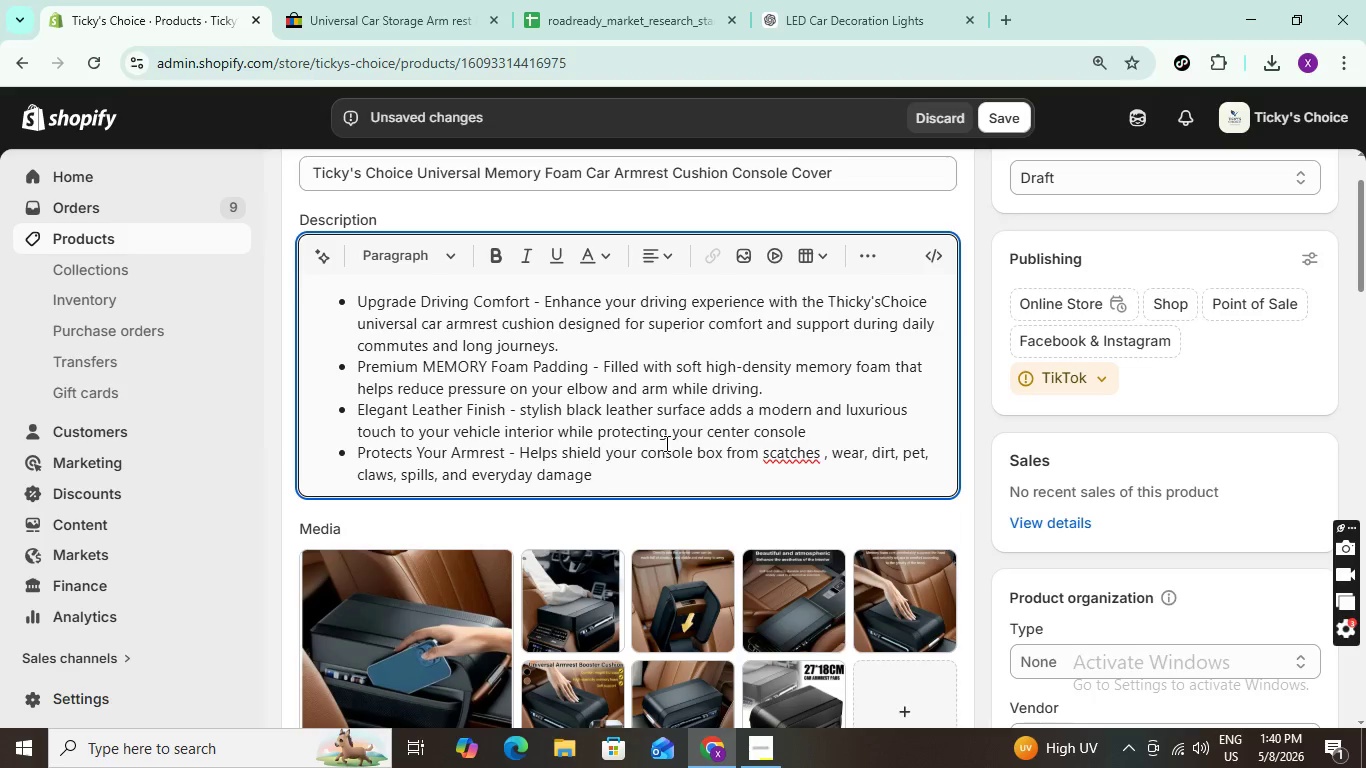 
key(Quote)
 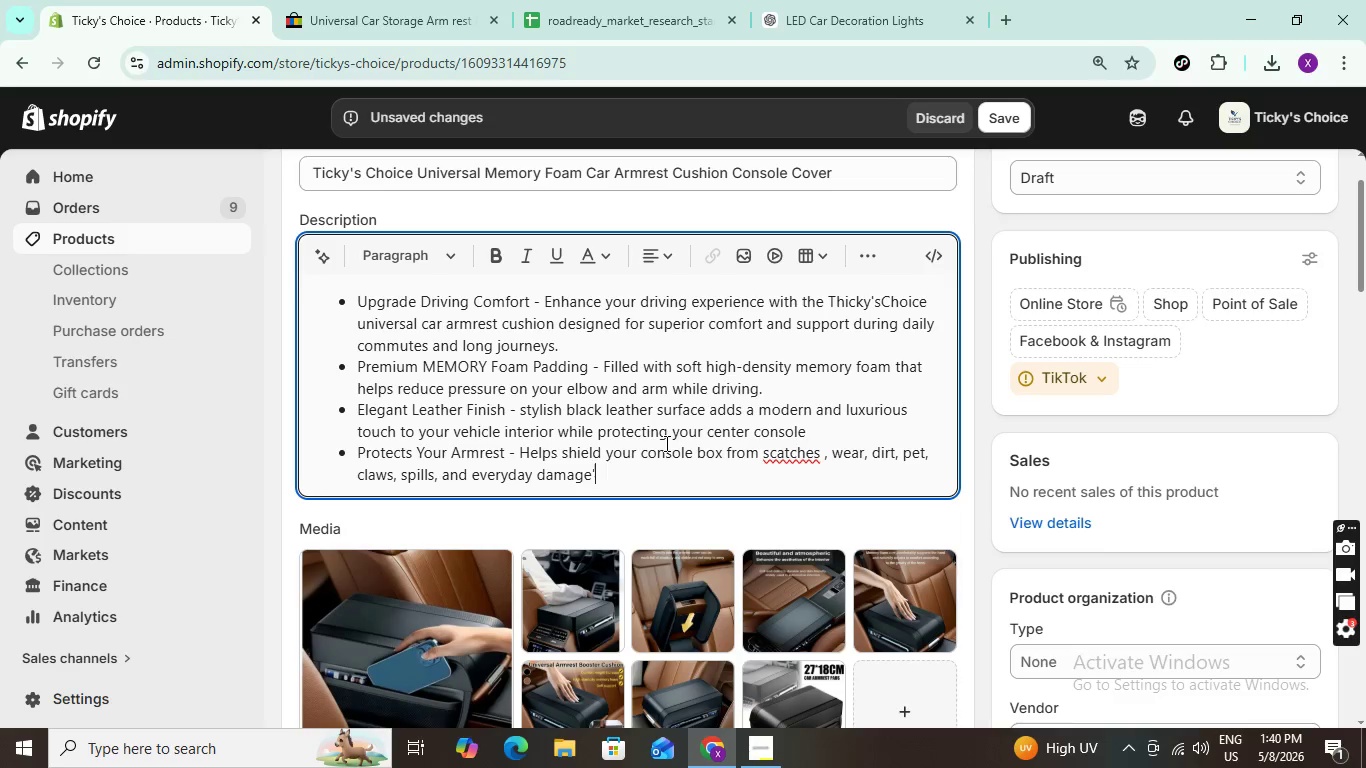 
key(Backspace)
 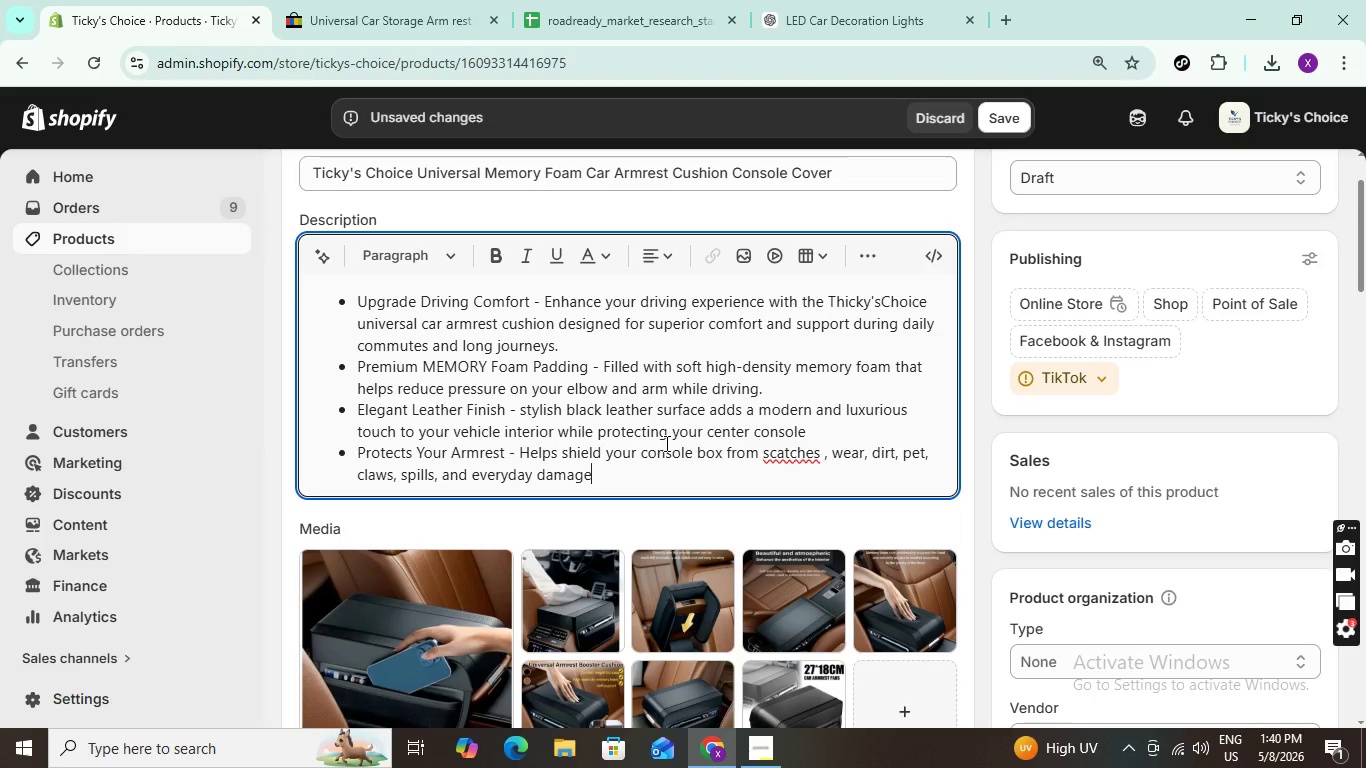 
key(Period)
 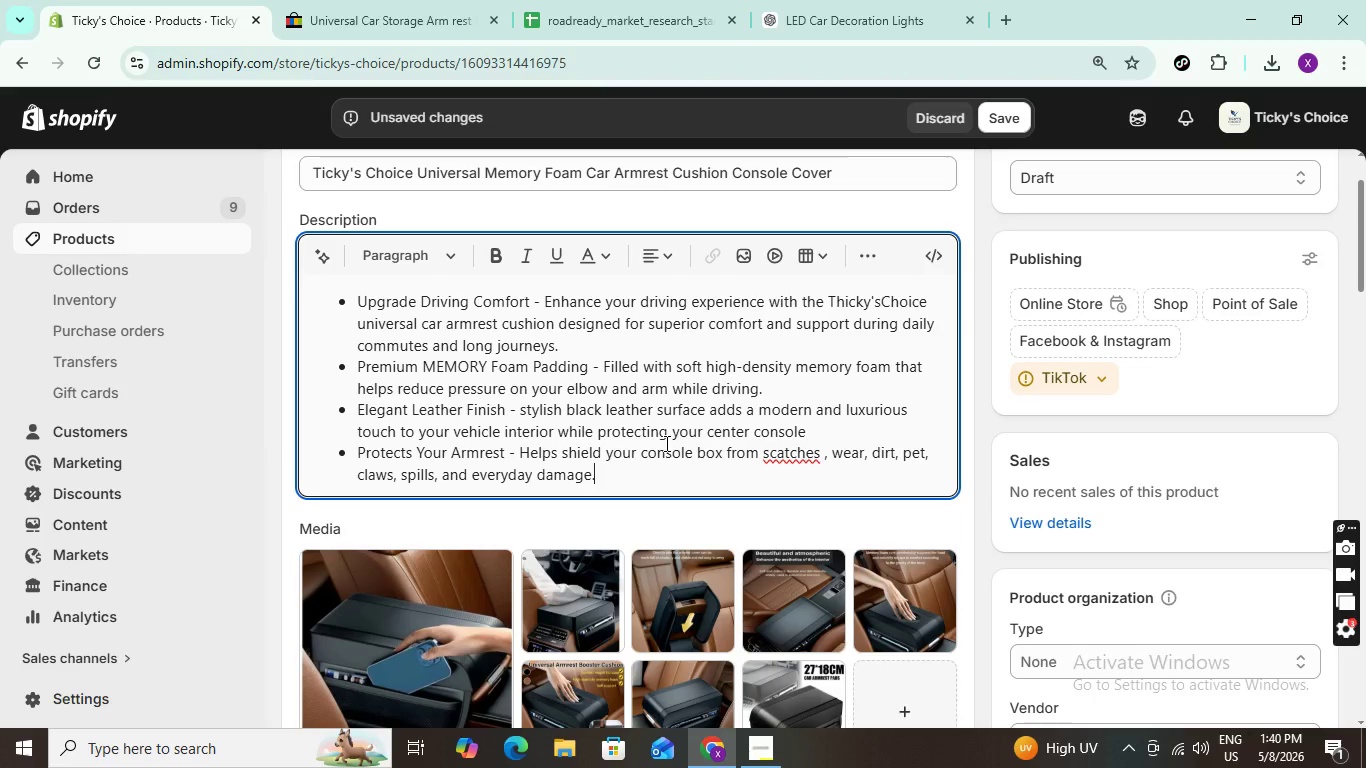 
key(Enter)
 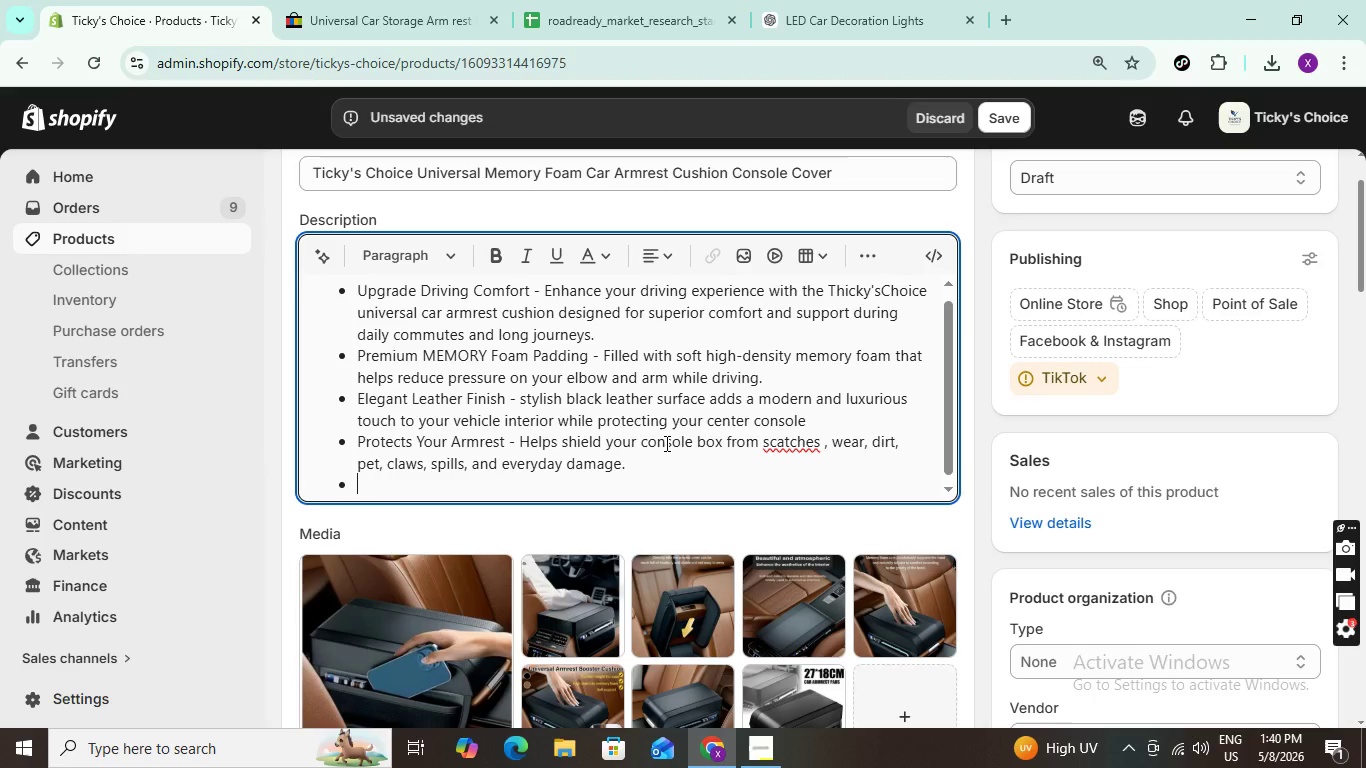 
type(Built )
key(Backspace)
type(-in)
key(Backspace)
key(Backspace)
type(In Storage Con)
 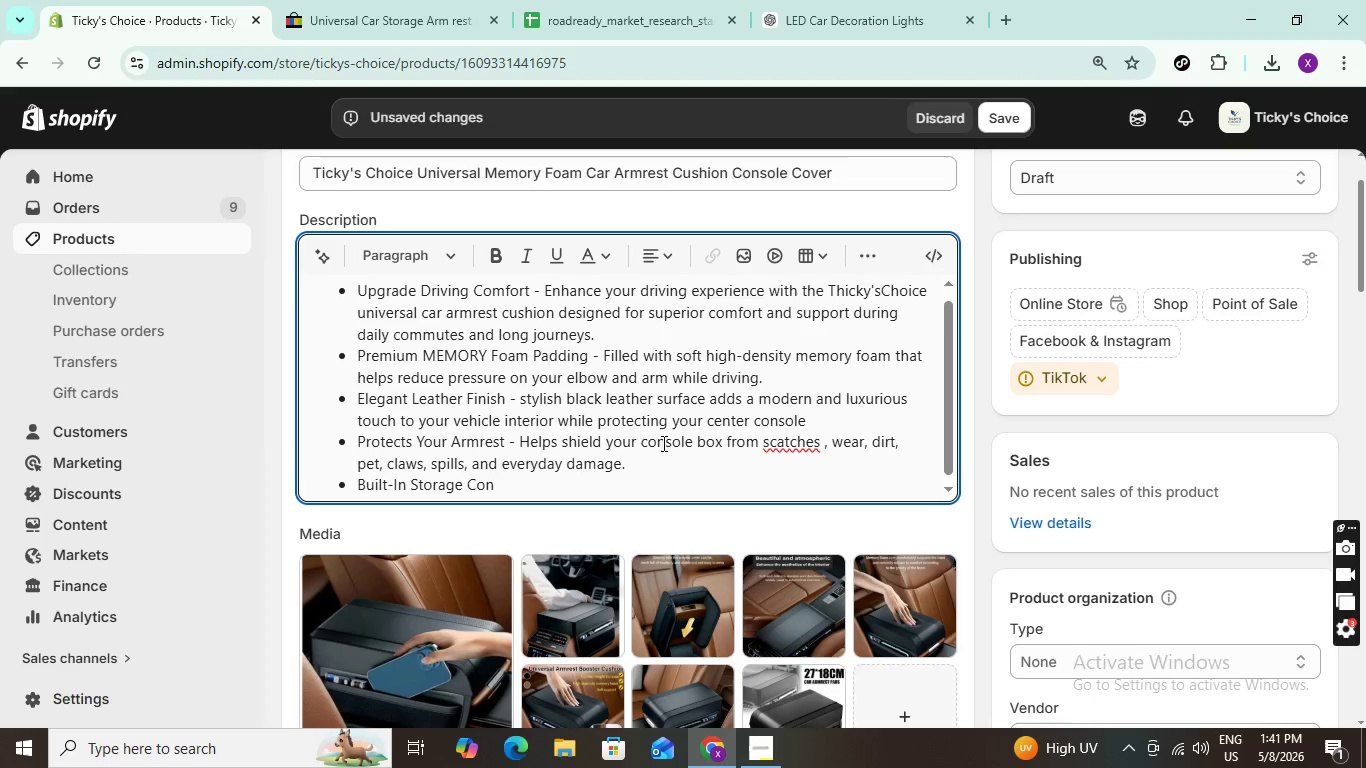 
type(venience- FA)
key(Backspace)
type(E)
key(Backspace)
type(ea)
 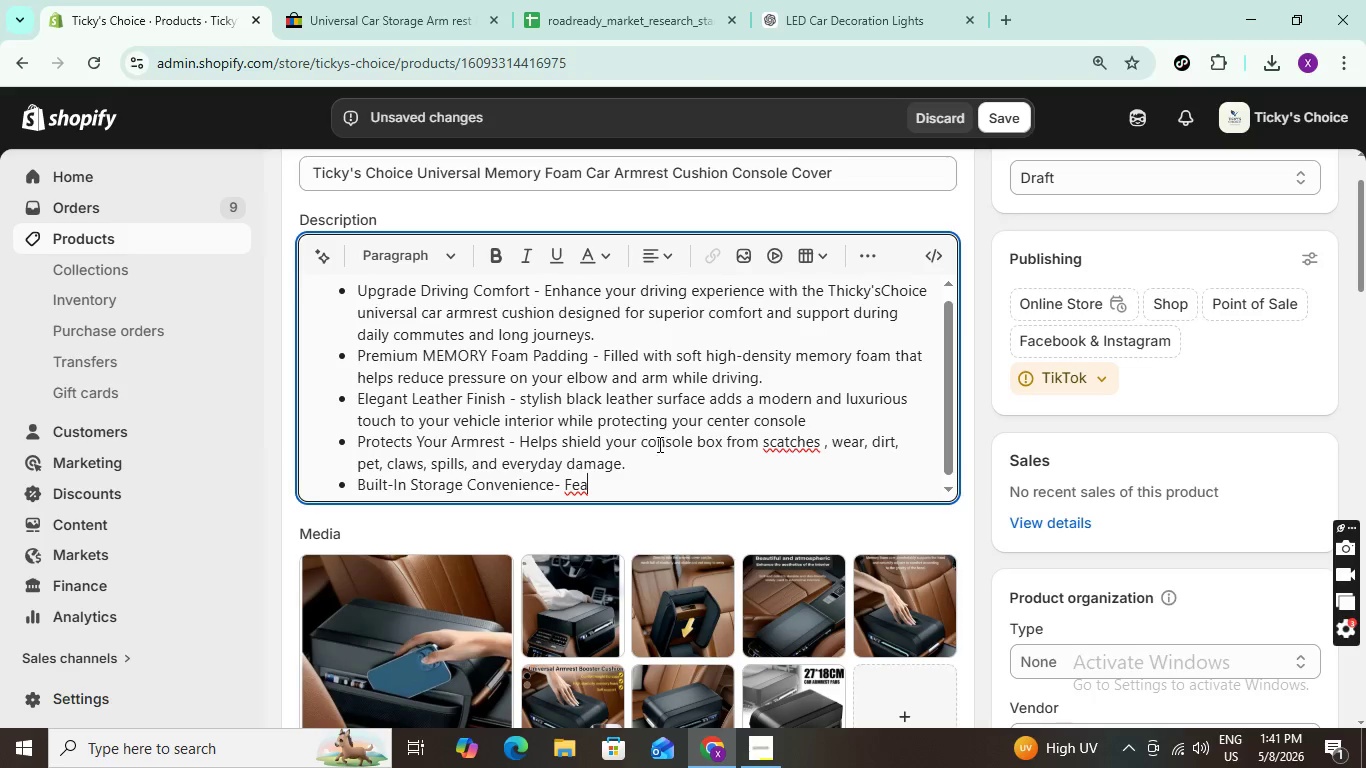 
type(tures )
 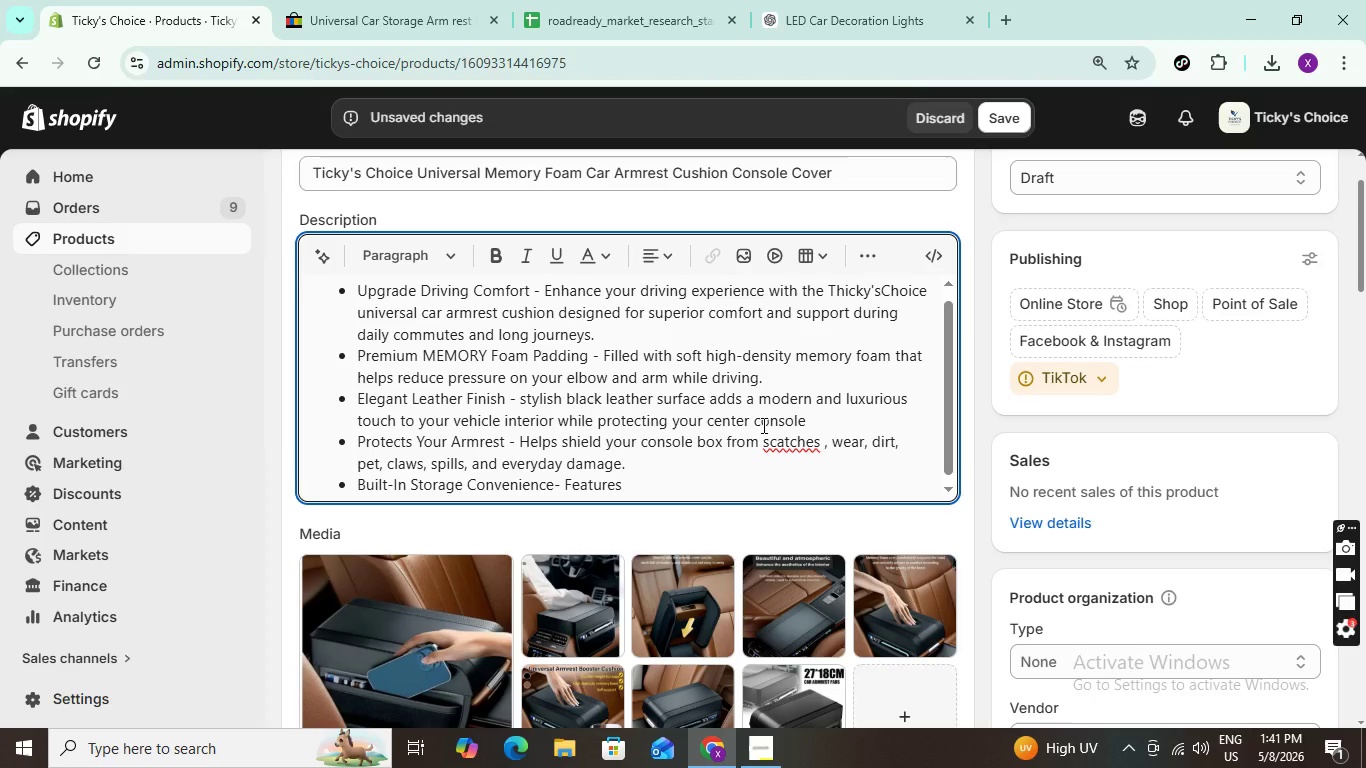 
wait(14.05)
 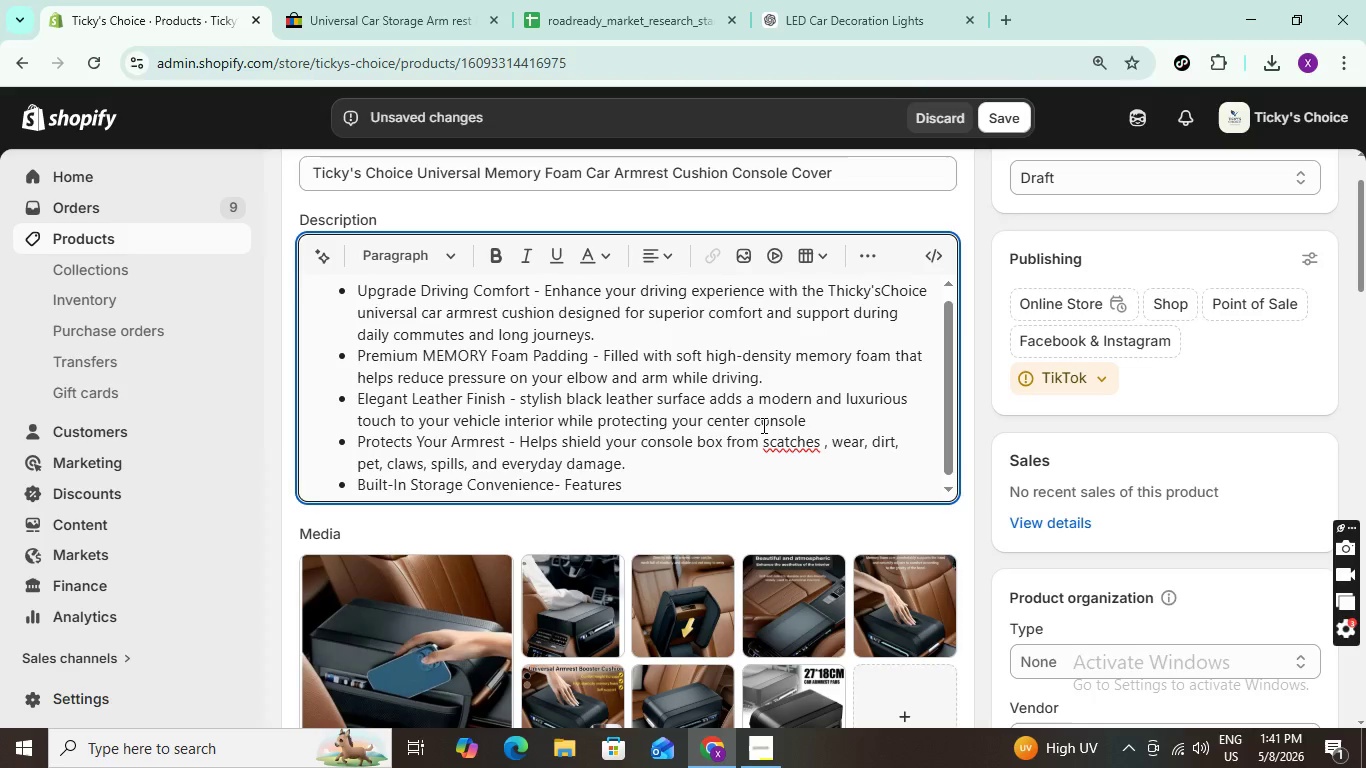 
type( pra)
 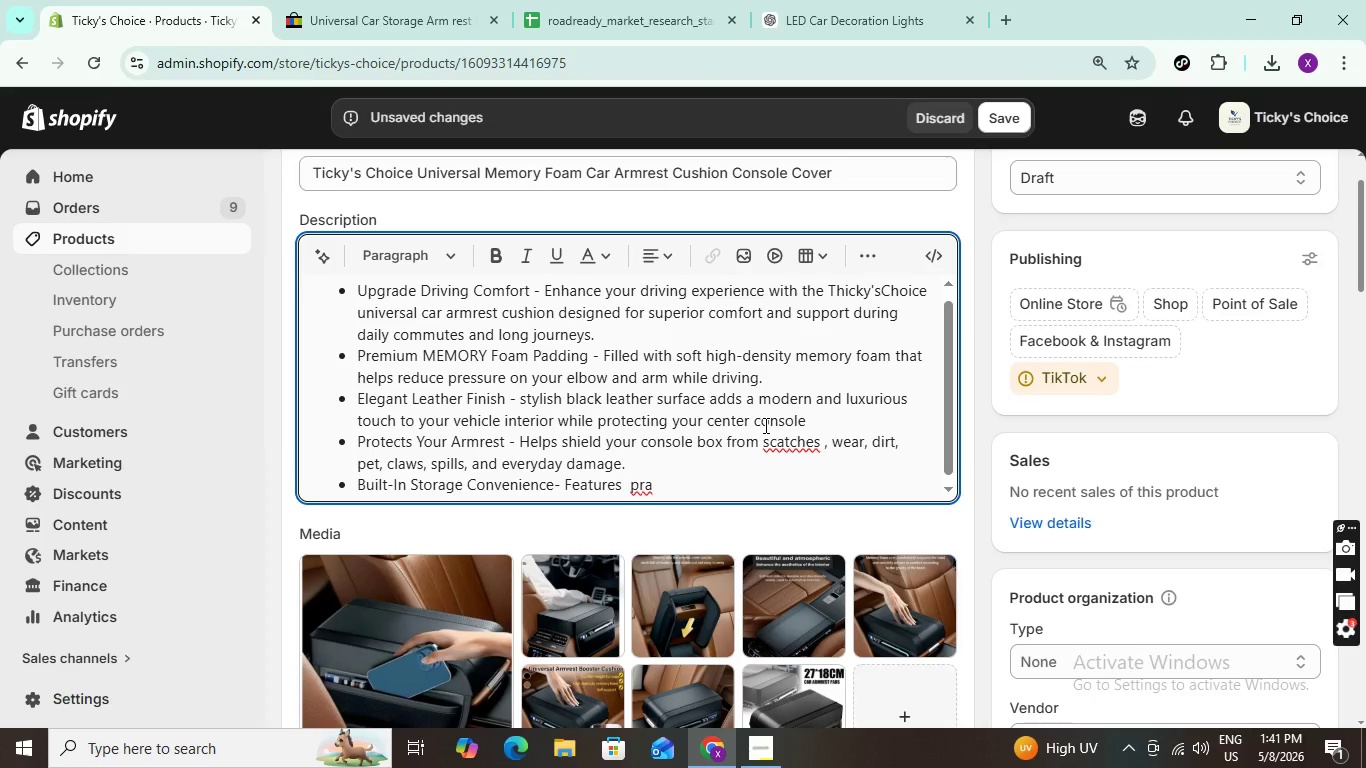 
type(ctical side )
 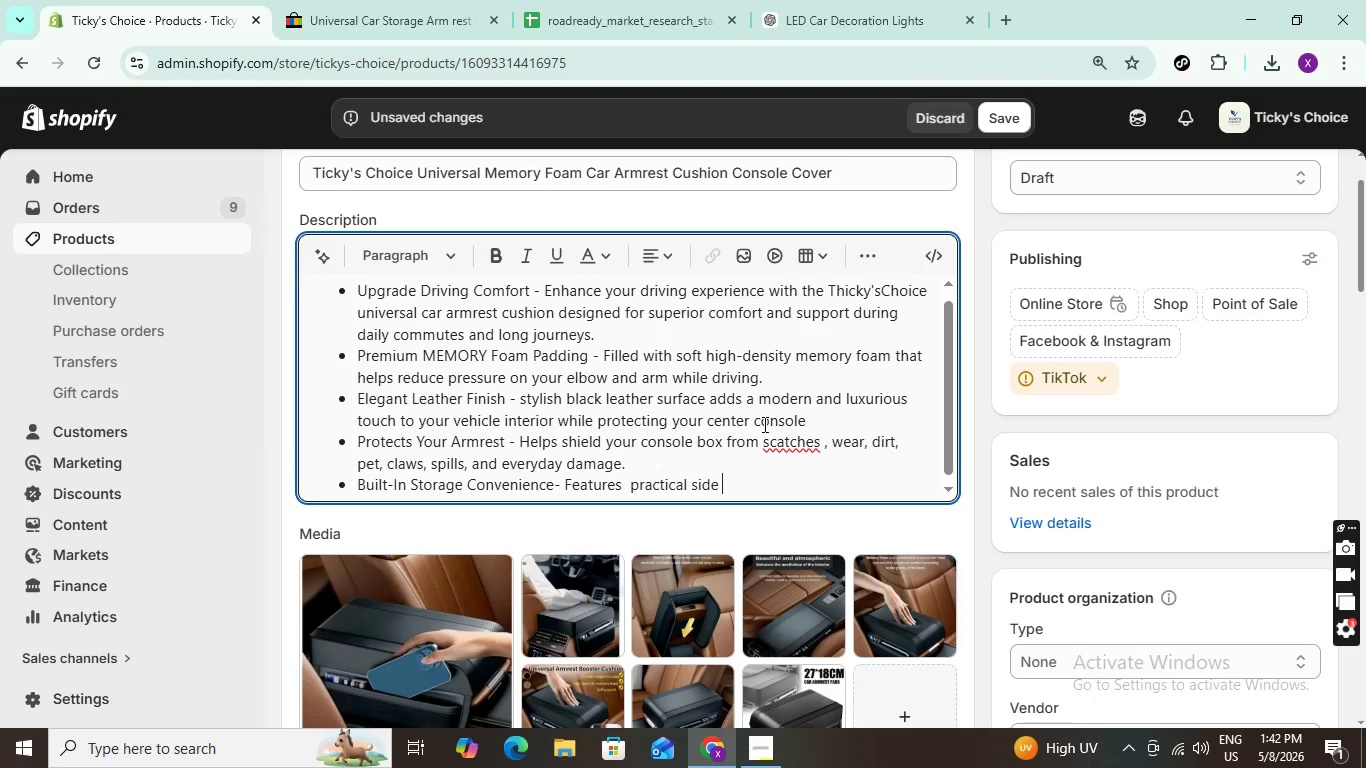 
type(str)
 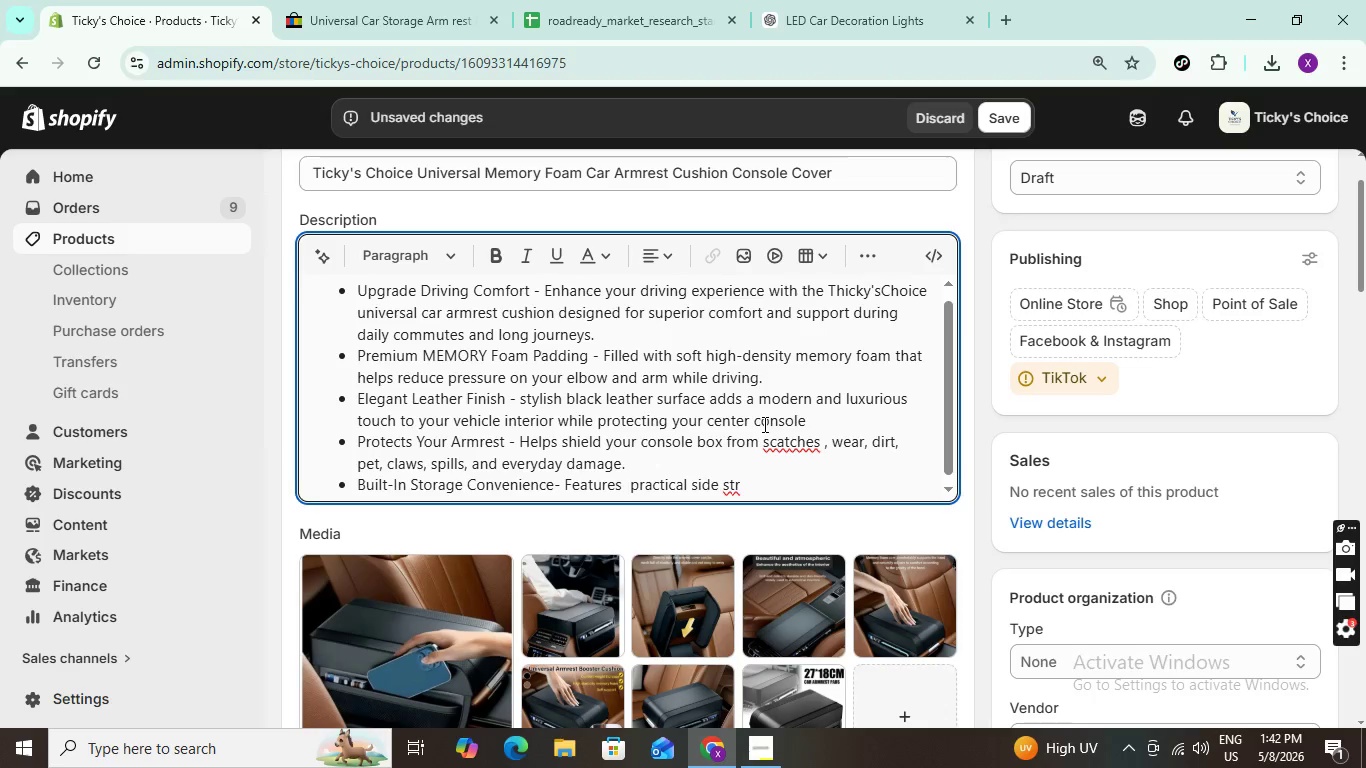 
wait(6.22)
 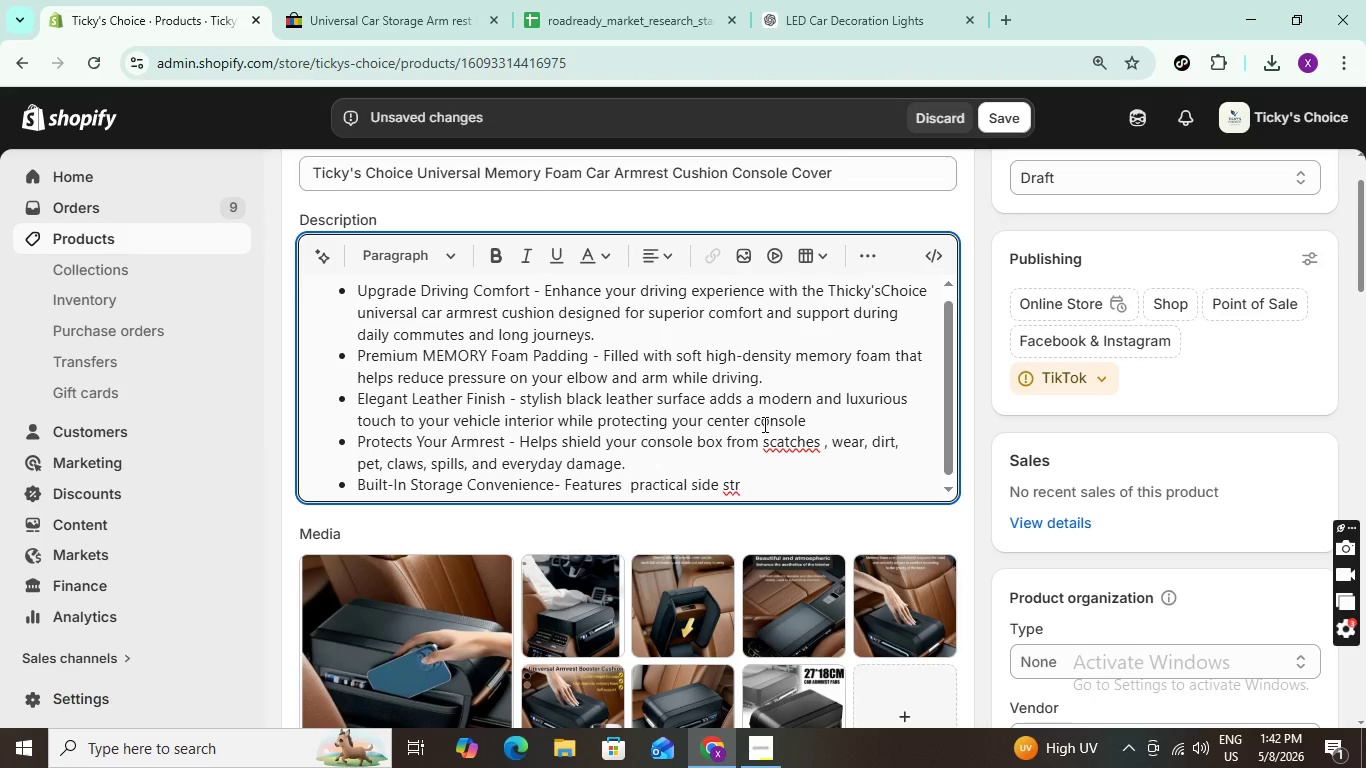 
key(Backspace)
type(orage pockets for keeping small )
 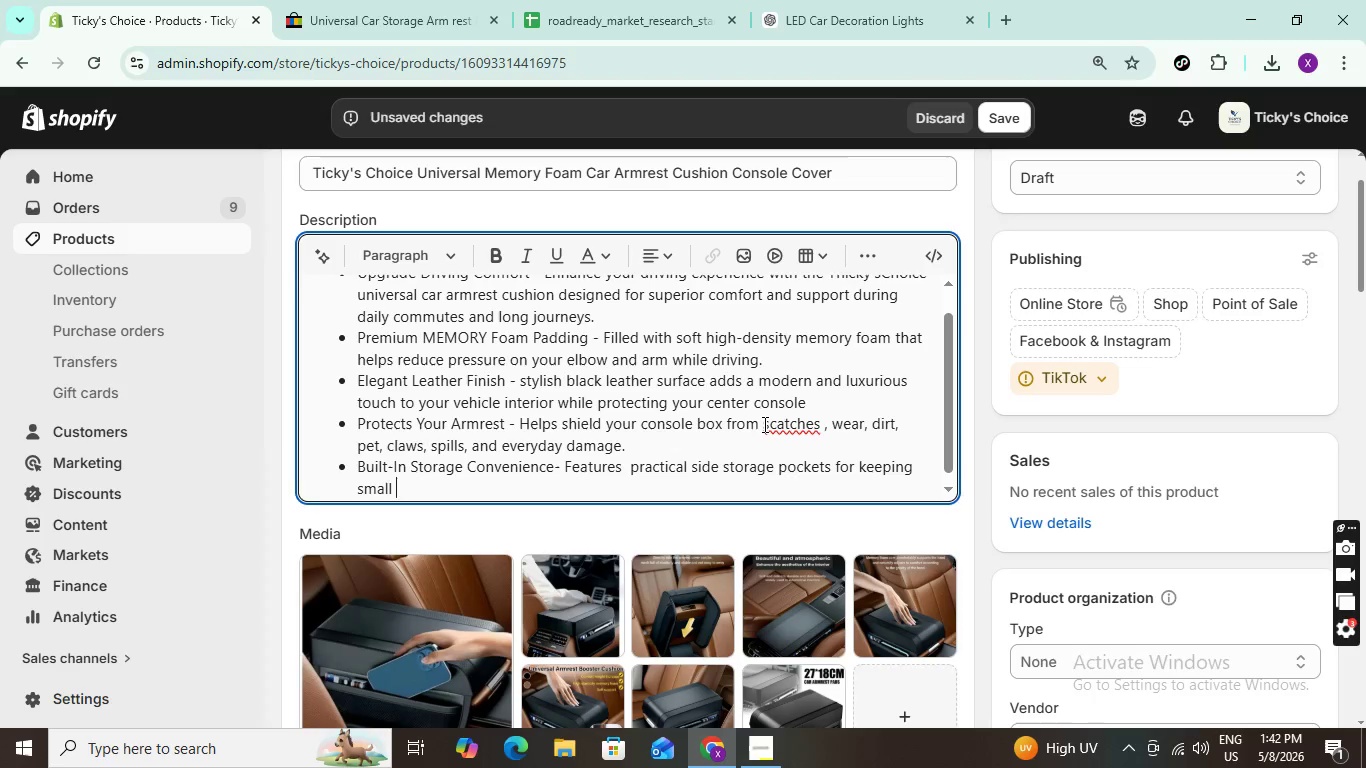 
wait(6.03)
 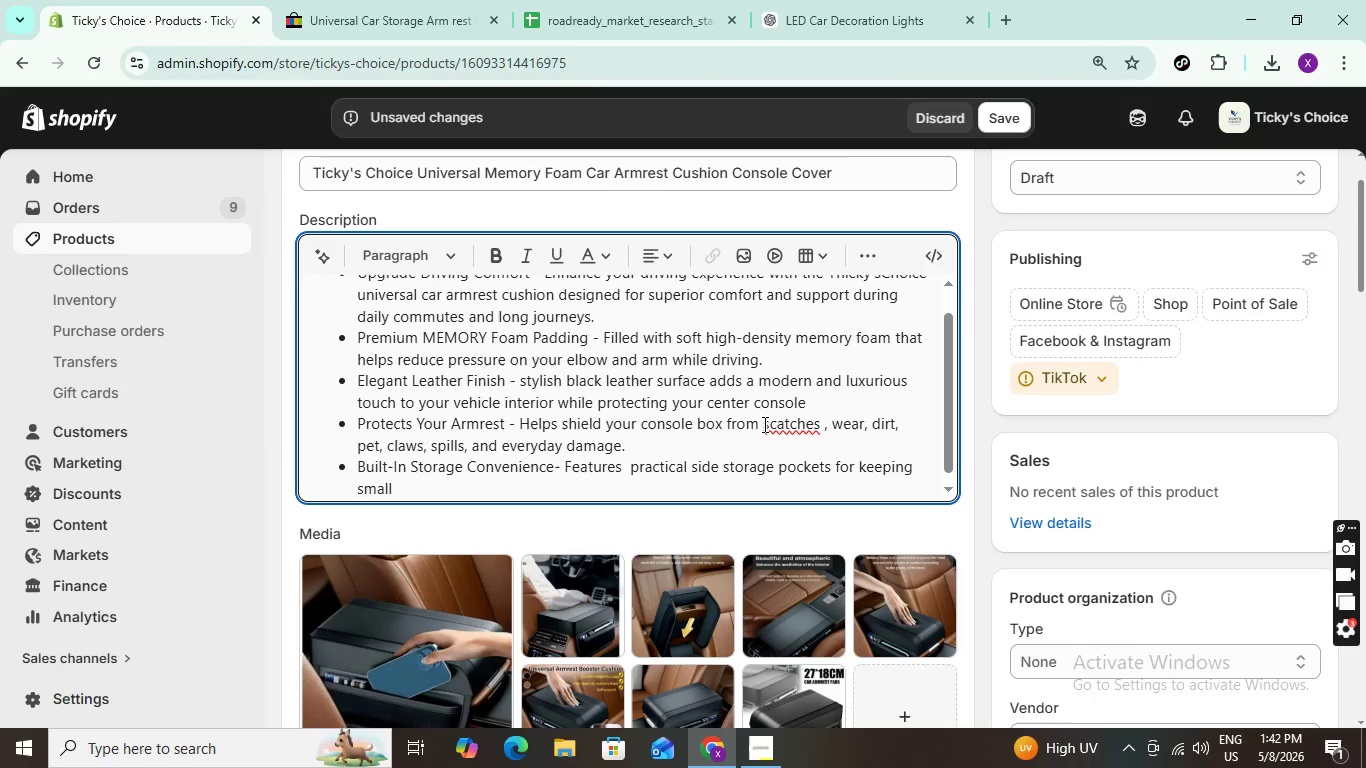 
type(essentials )
 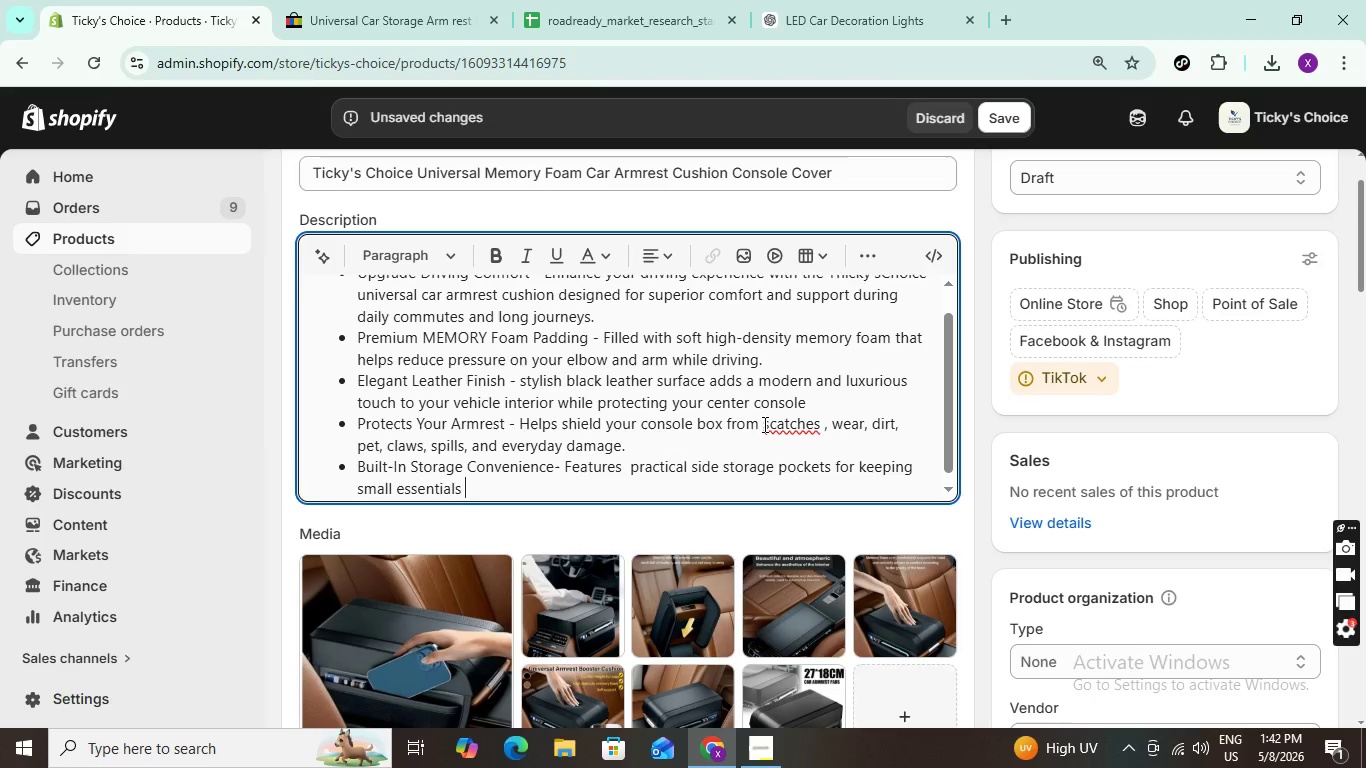 
type(like phones , )
 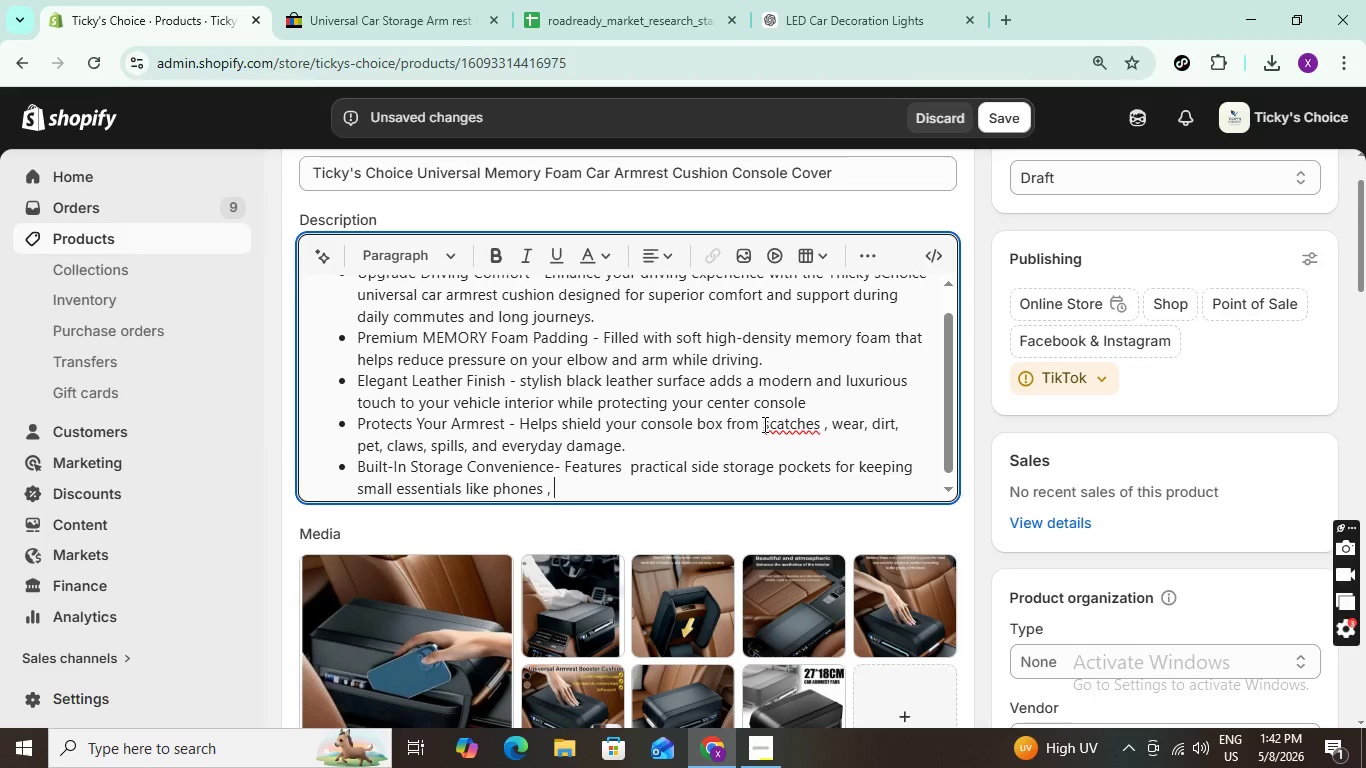 
key(Backspace)
key(Backspace)
key(Backspace)
type(, card, cables, keys)
 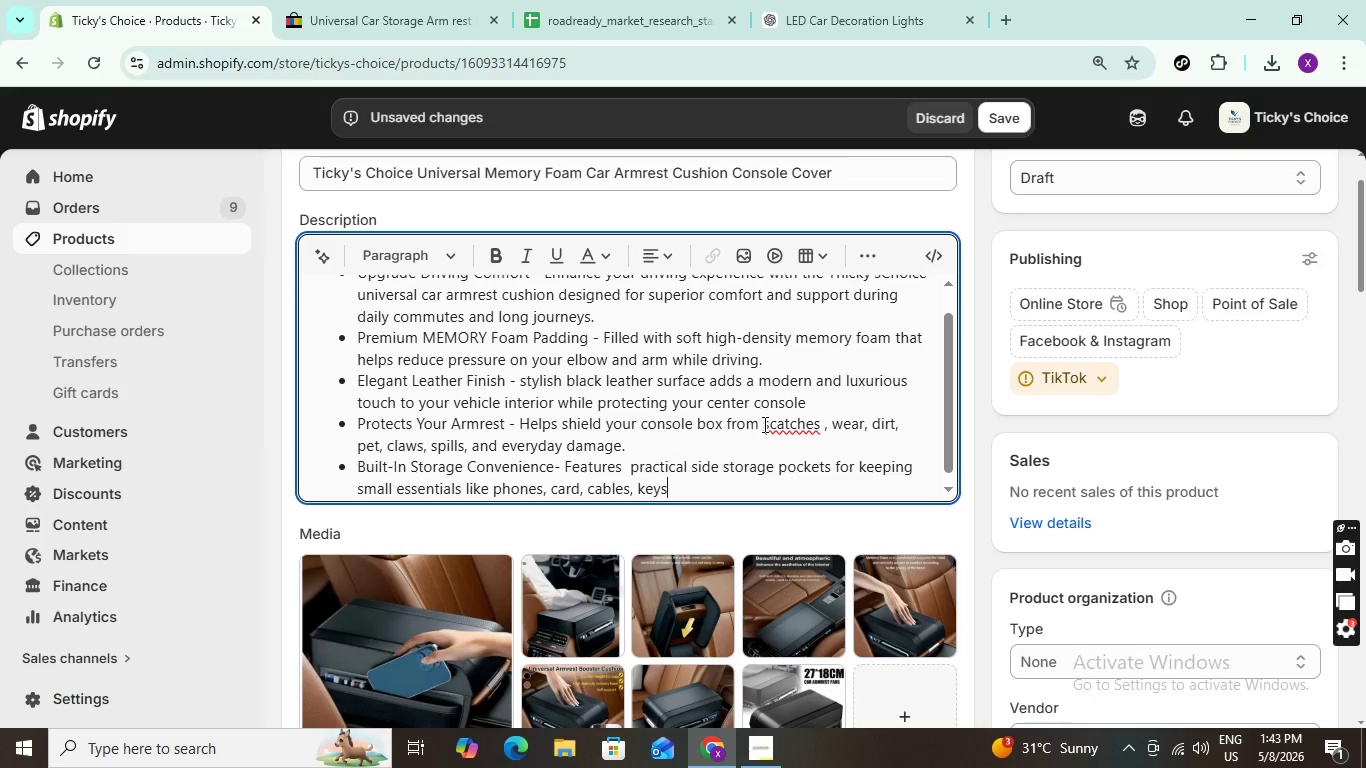 
type(, and accessories within)
 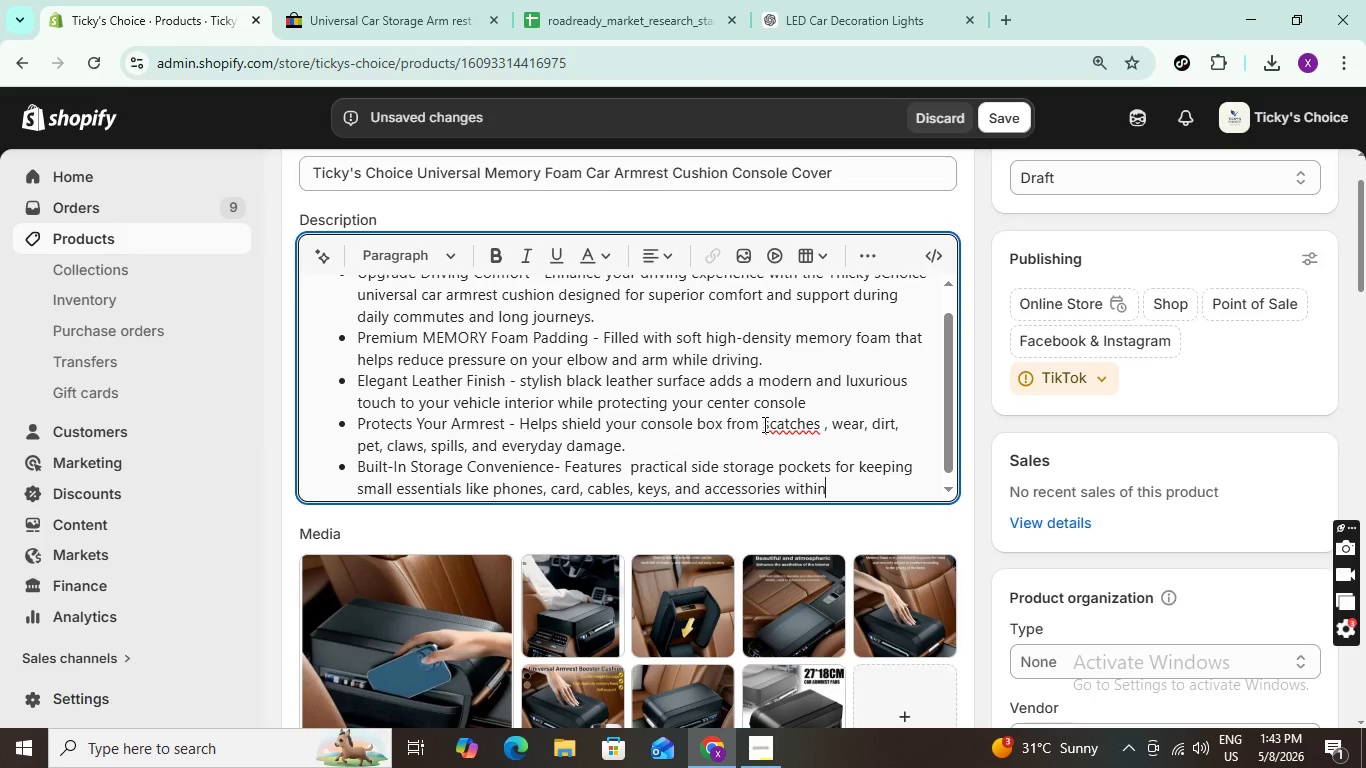 
left_click_drag(start_coordinate=[763, 424], to_coordinate=[745, 417])
 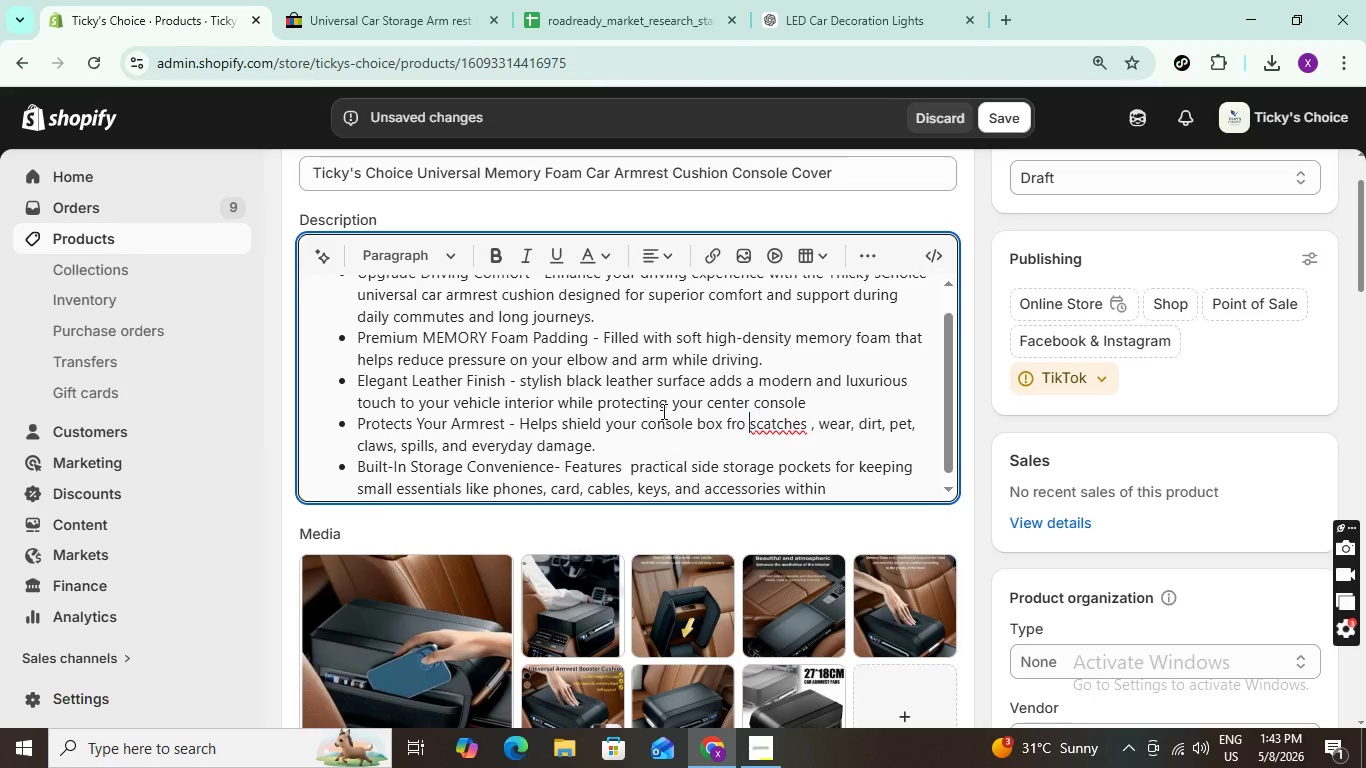 
key(Space)
 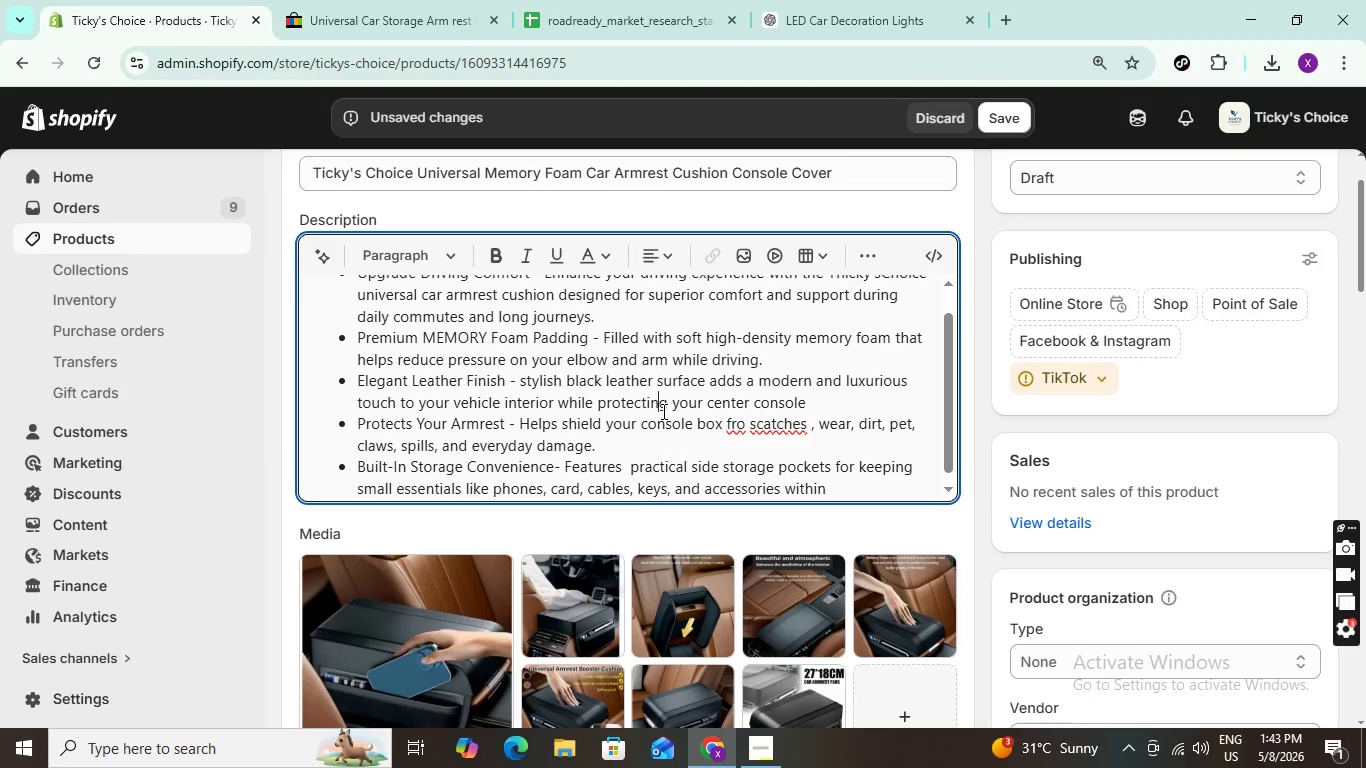 
double_click([662, 411])
 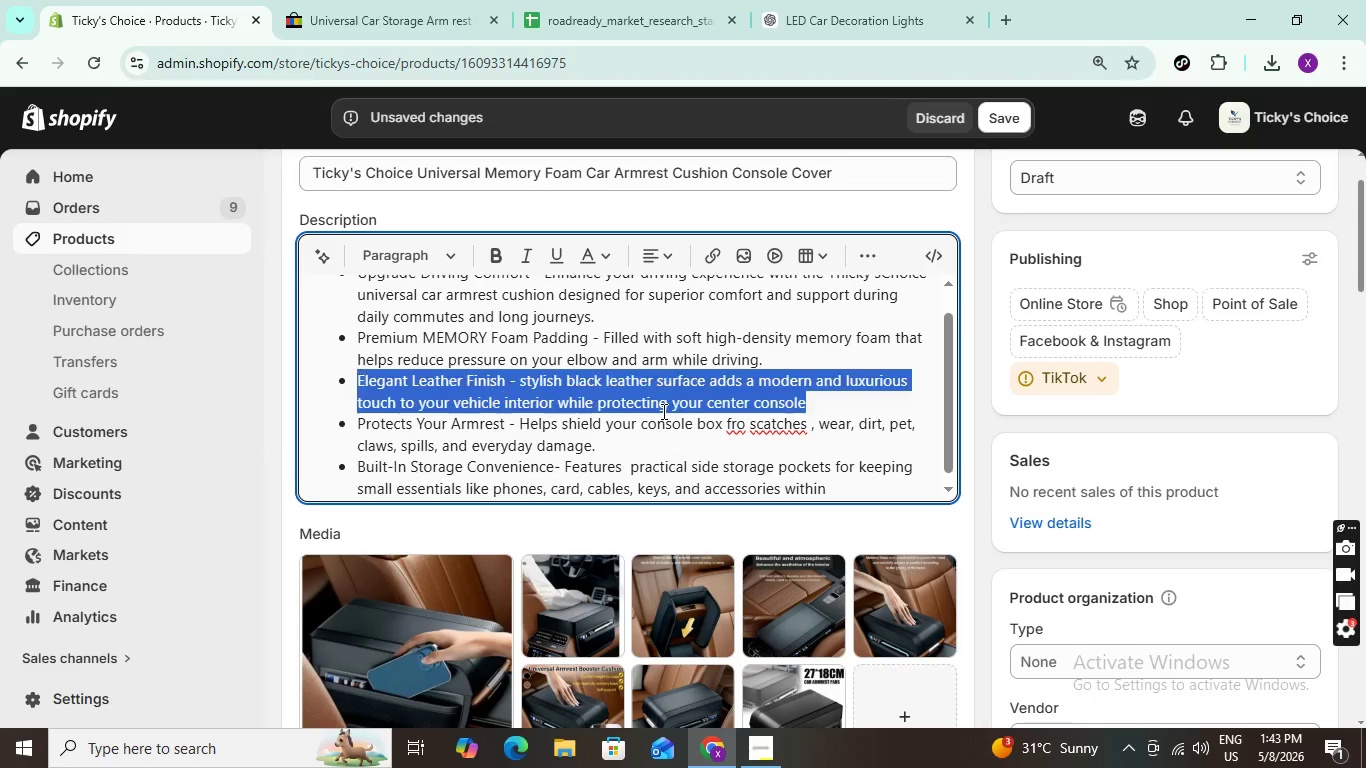 
triple_click([662, 411])
 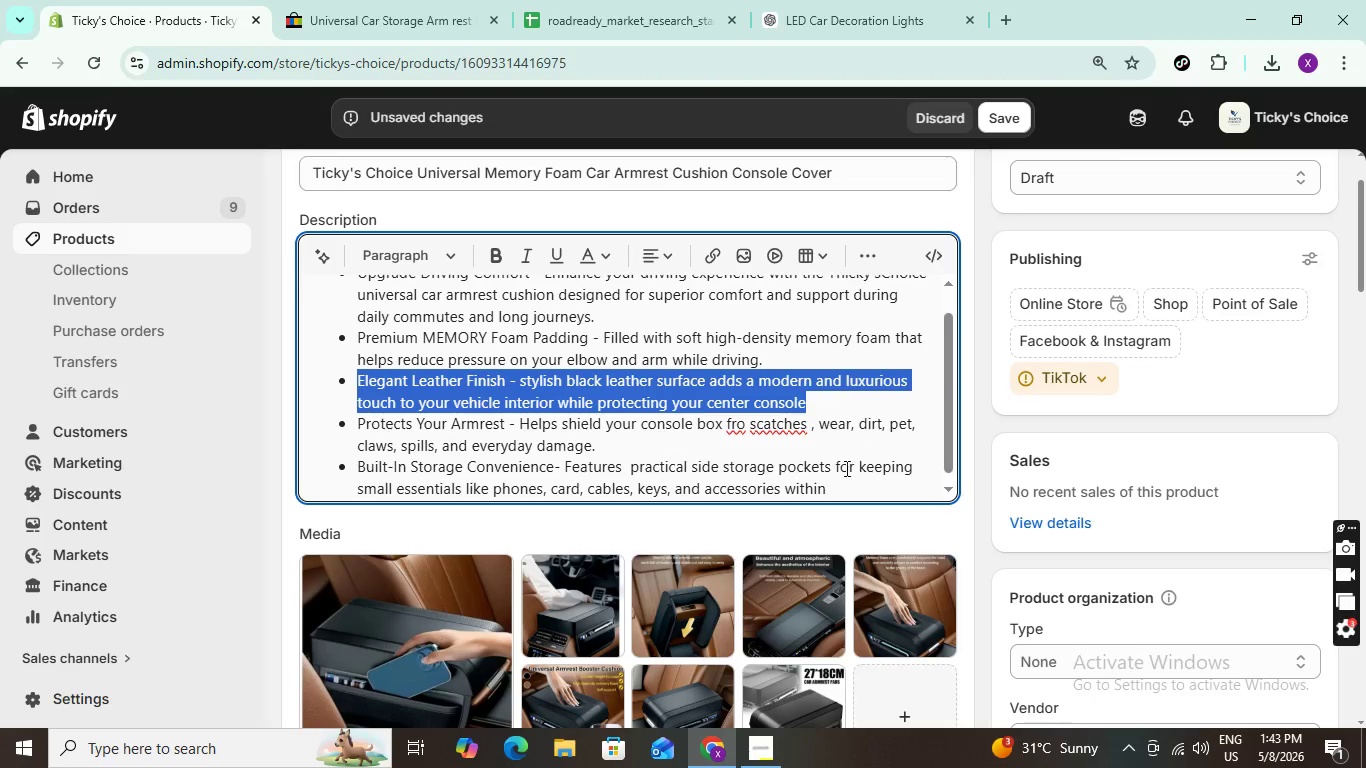 
wait(5.75)
 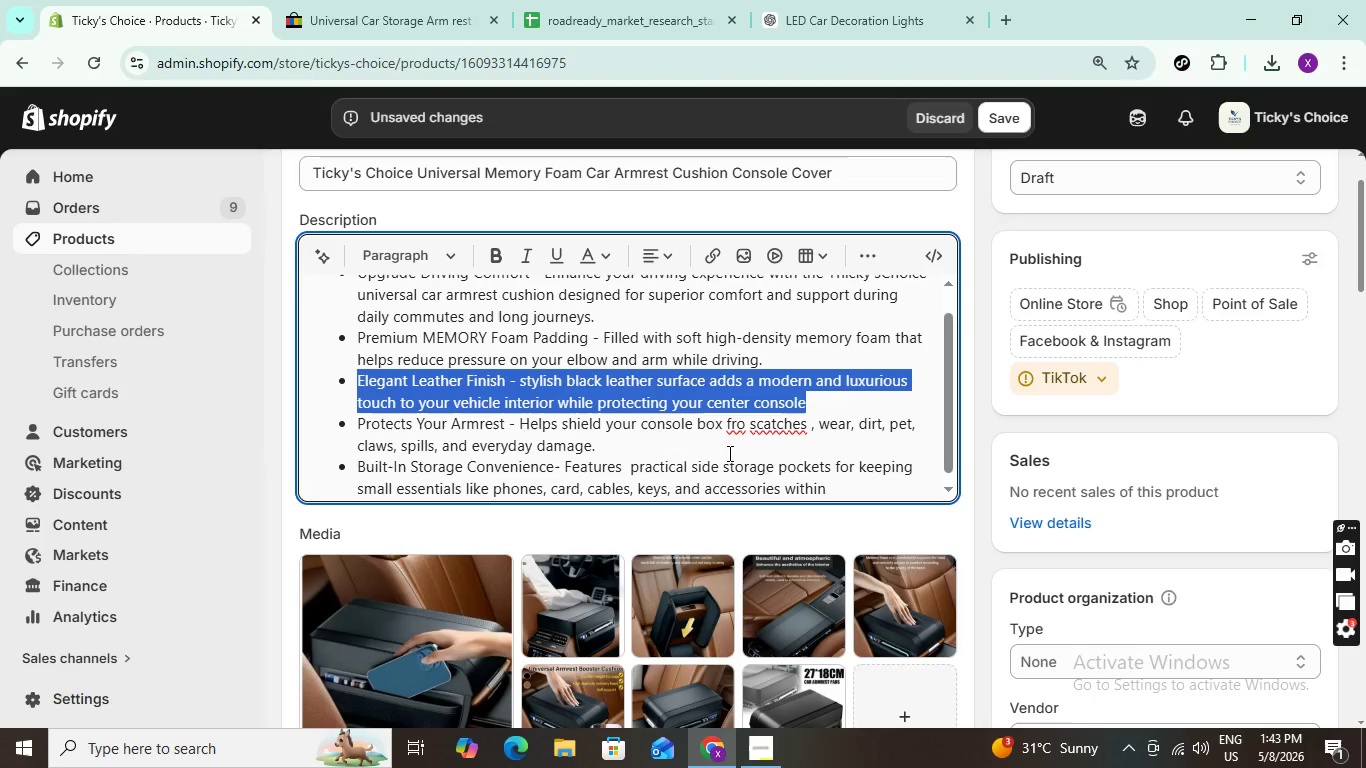 
left_click([829, 488])
 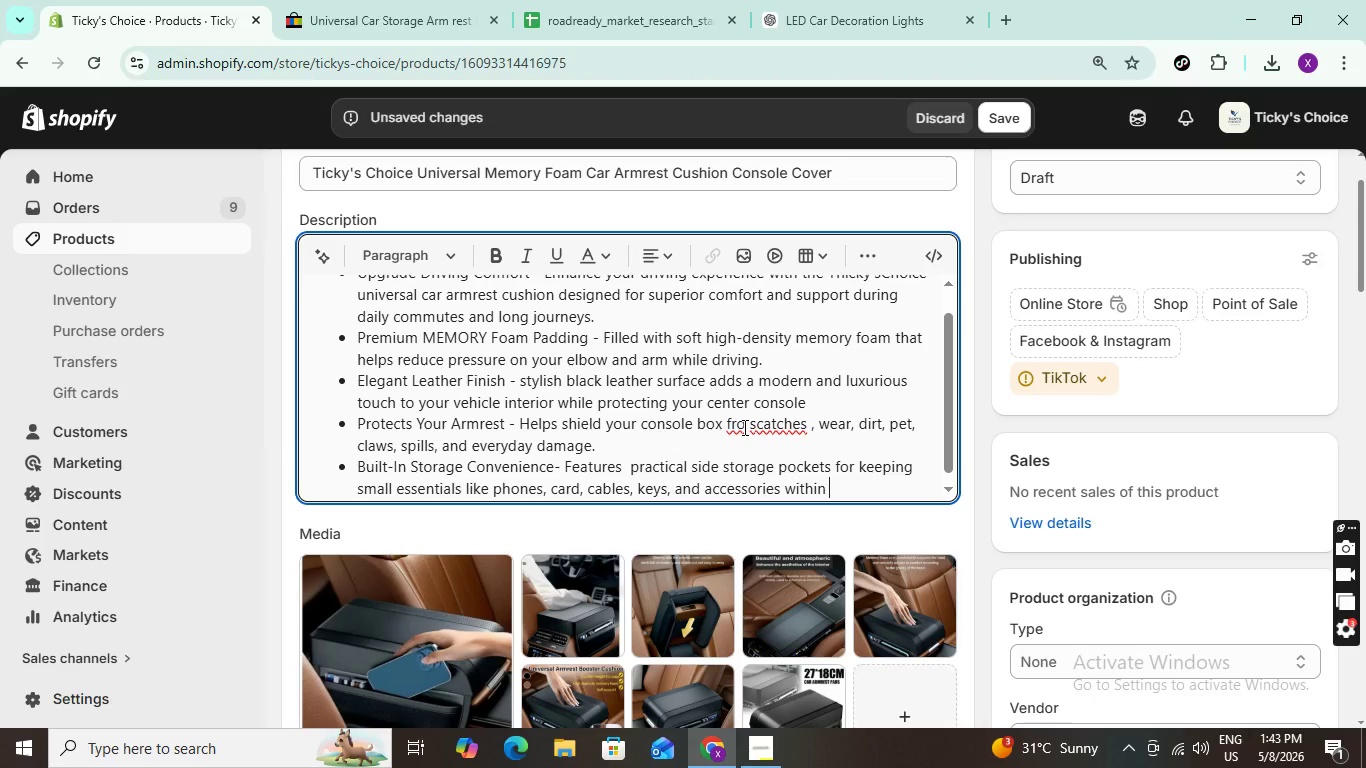 
wait(13.62)
 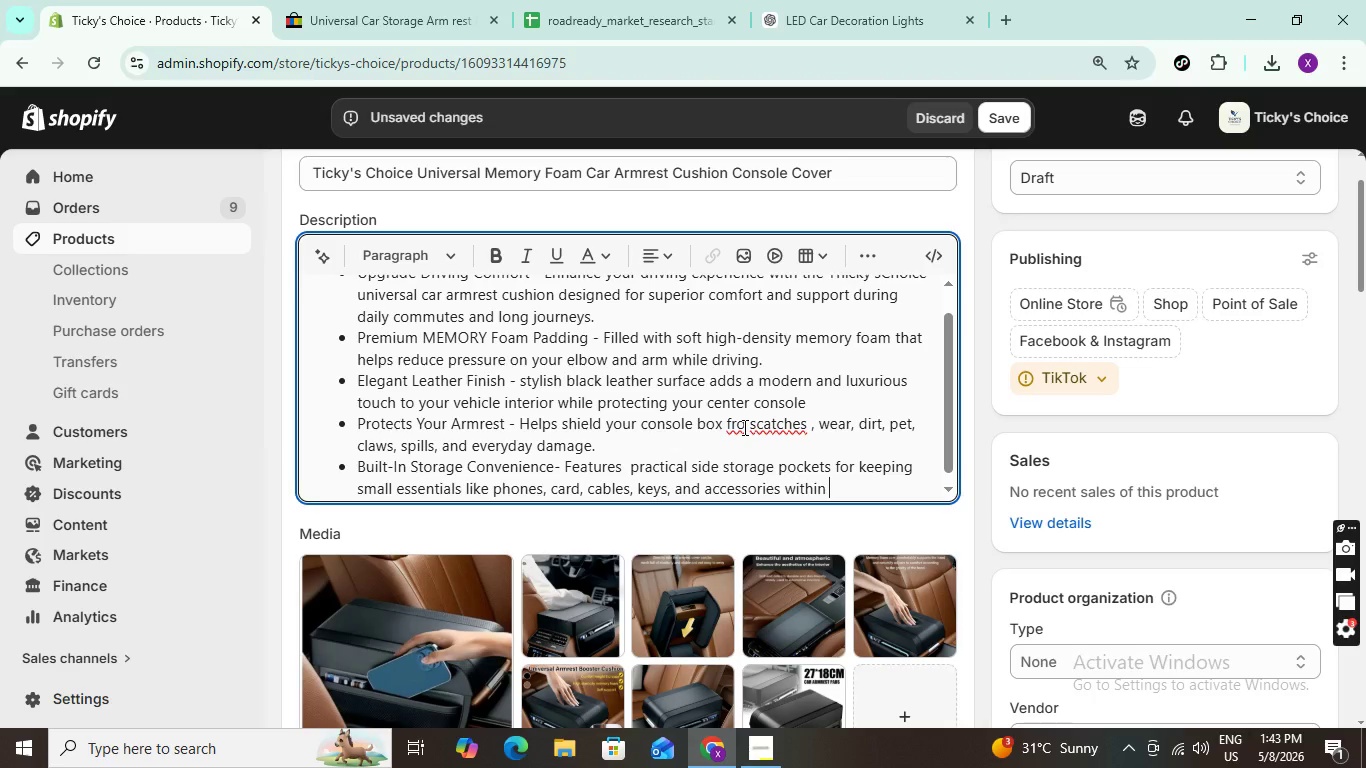 
left_click([742, 425])
 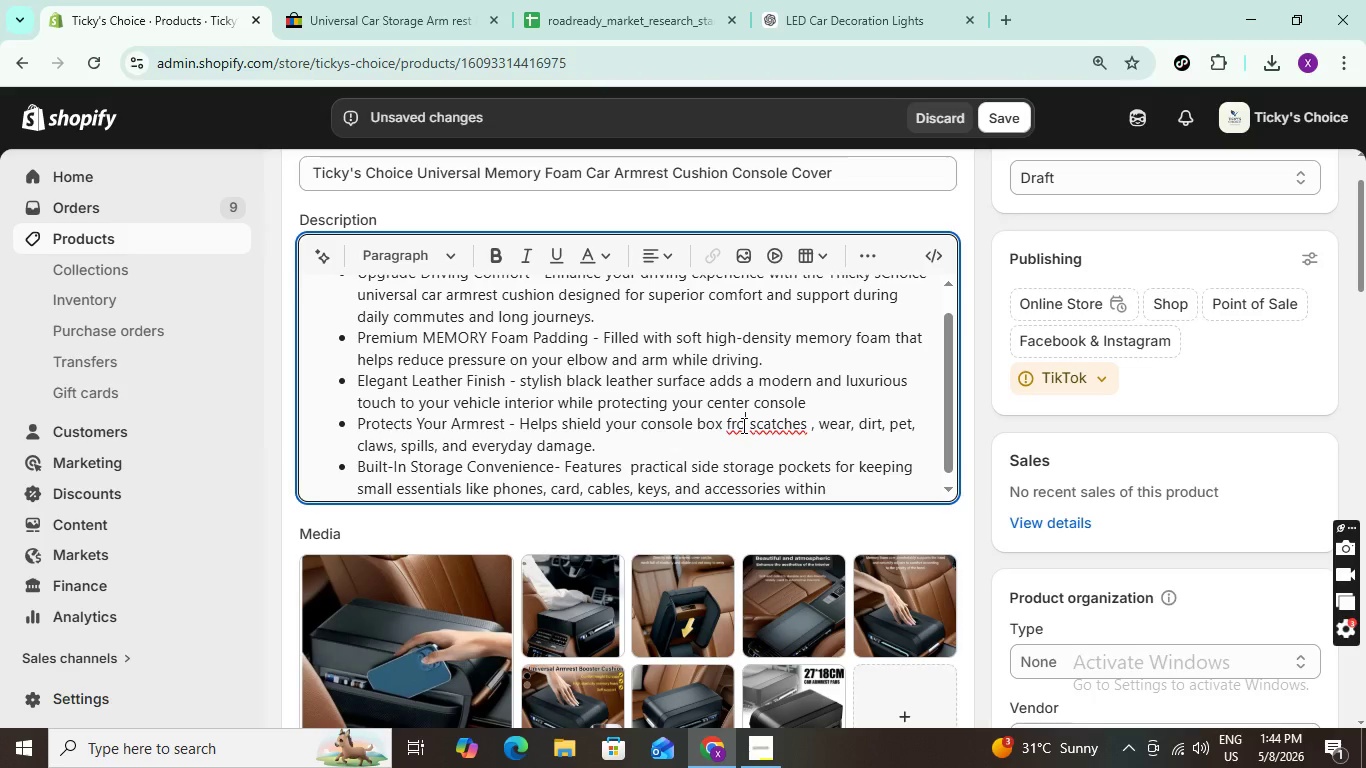 
key(M)
 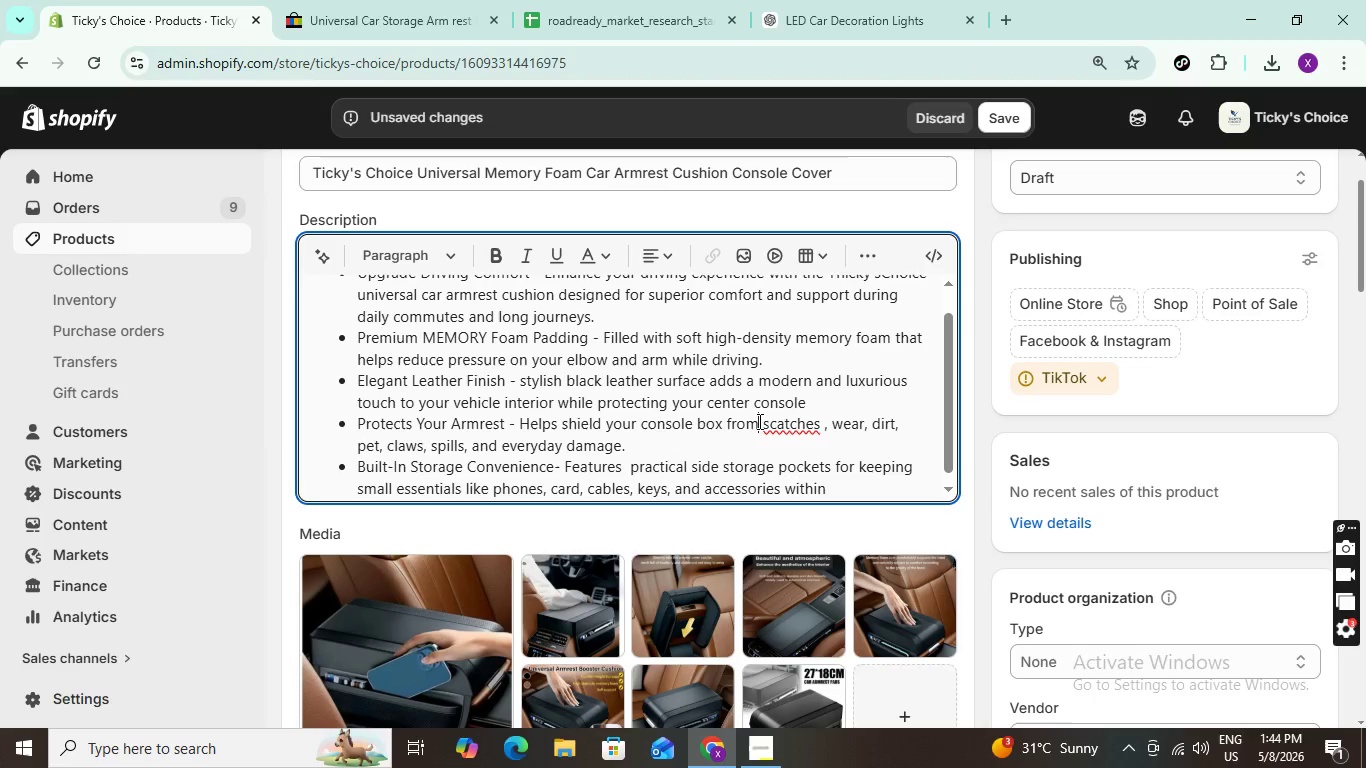 
wait(9.47)
 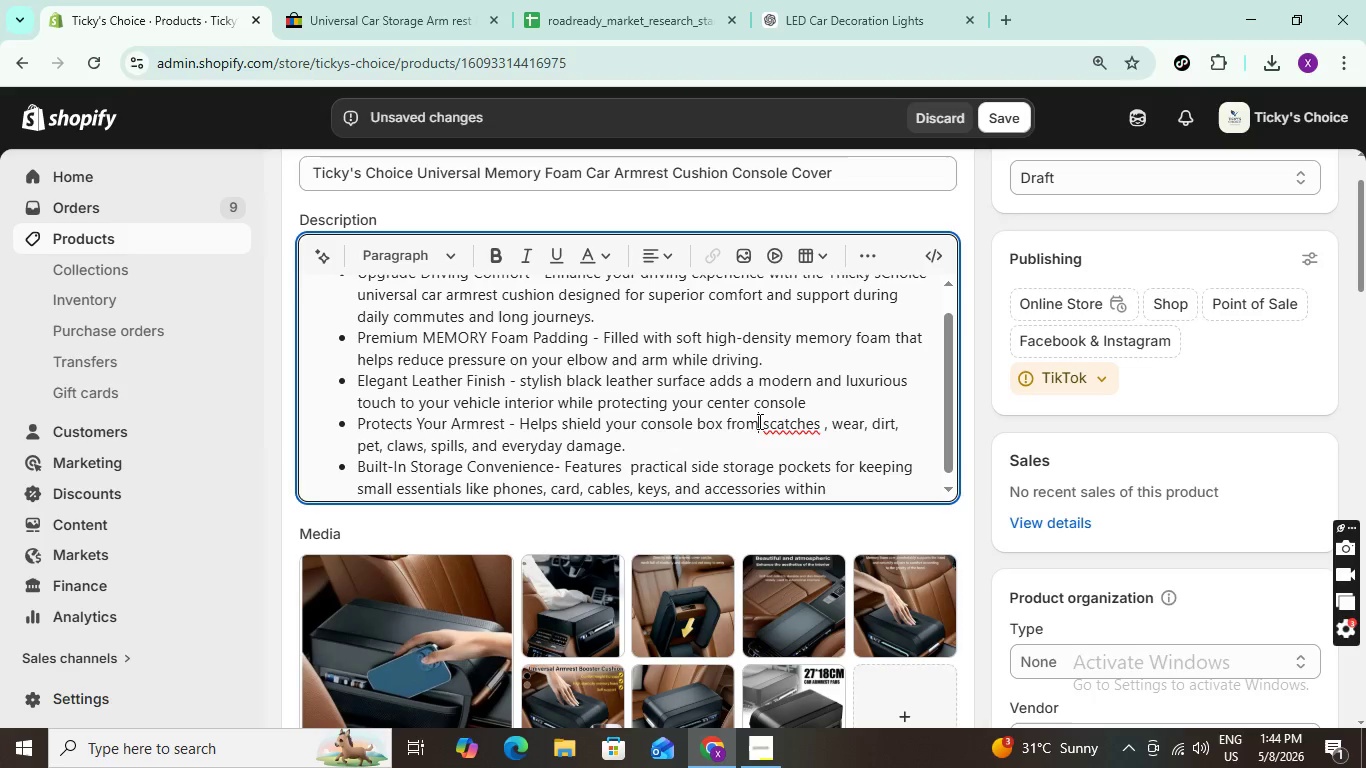 
left_click([775, 422])
 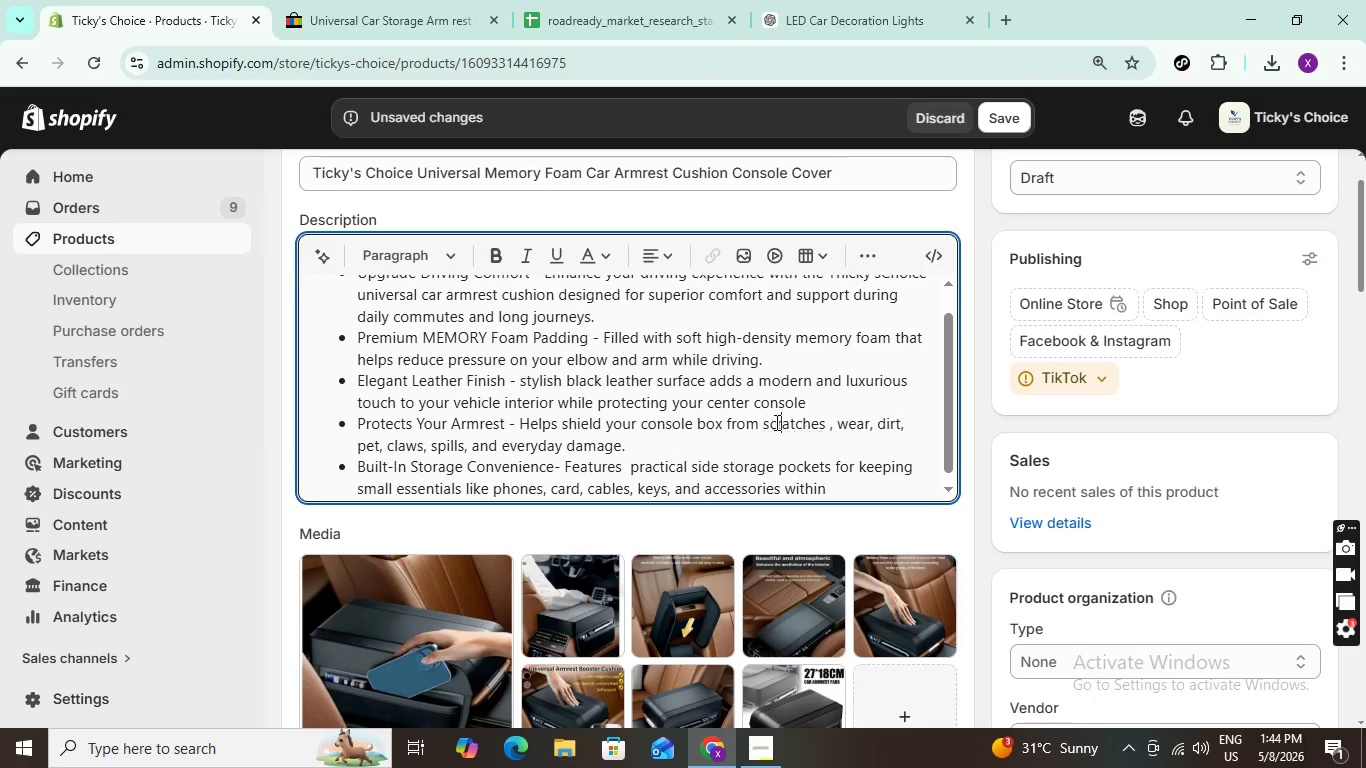 
key(R)
 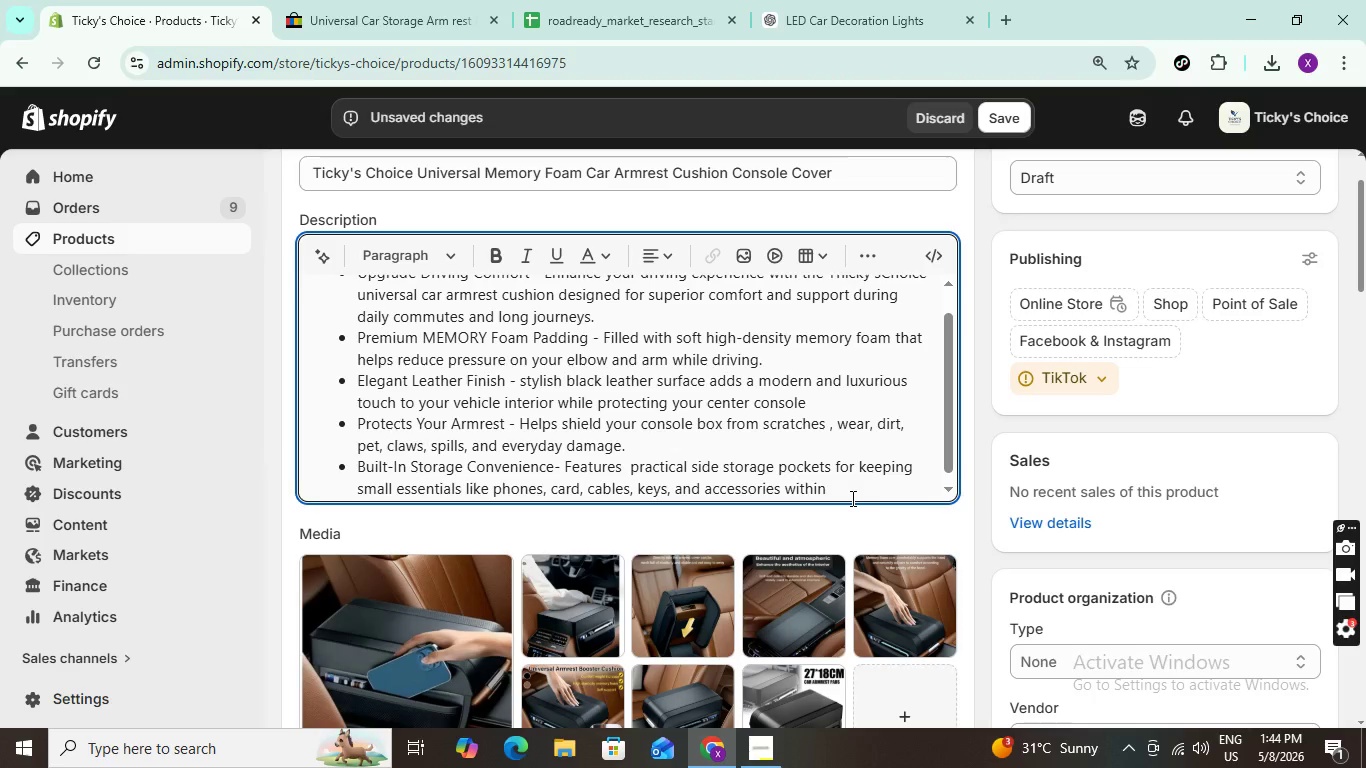 
wait(9.78)
 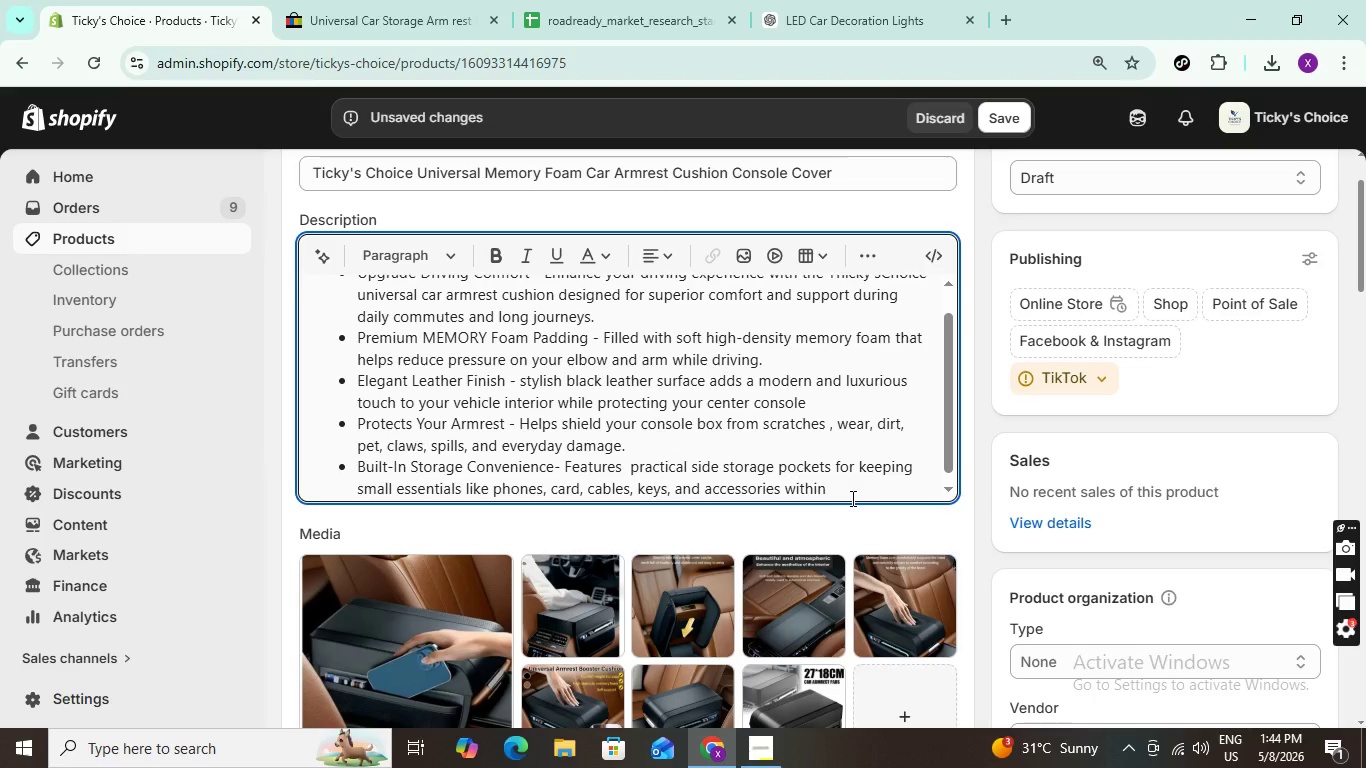 
left_click([841, 481])
 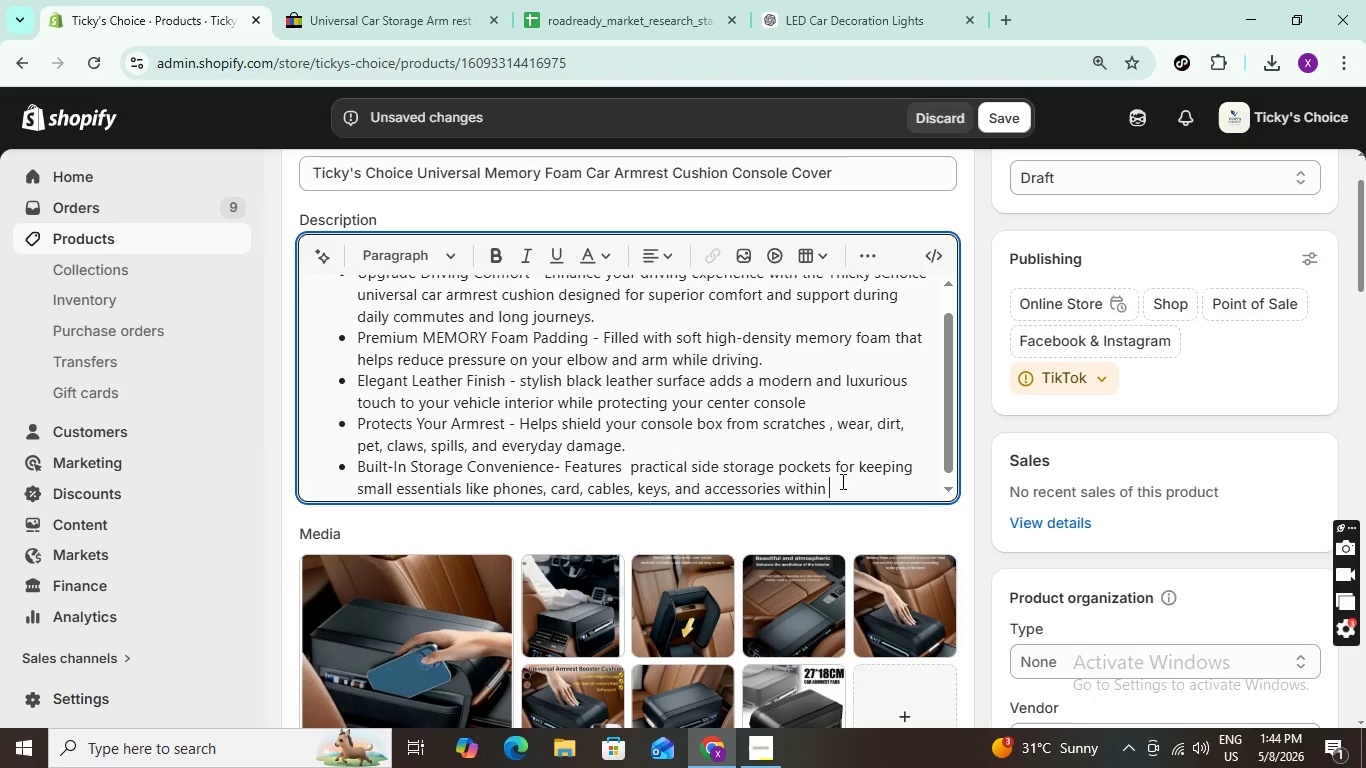 
type(easy )
 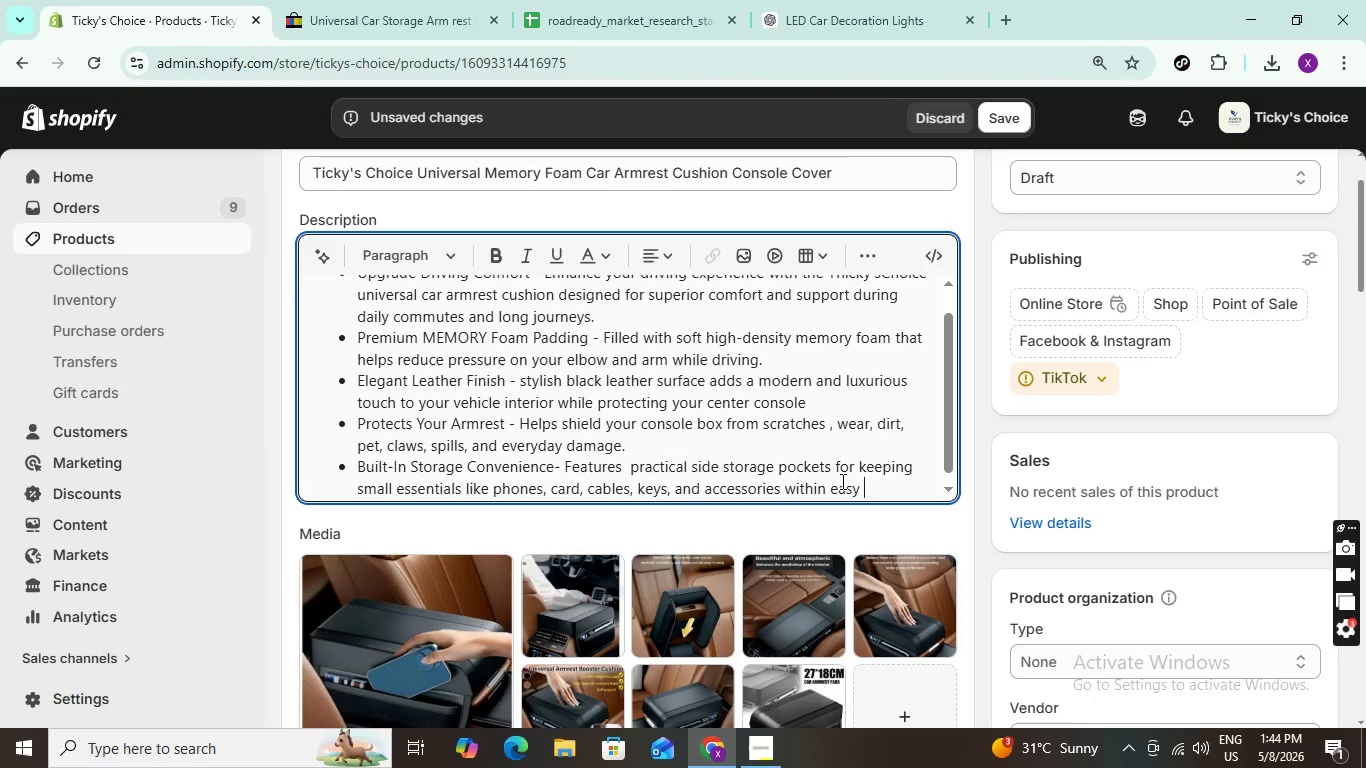 
type(reach. )
 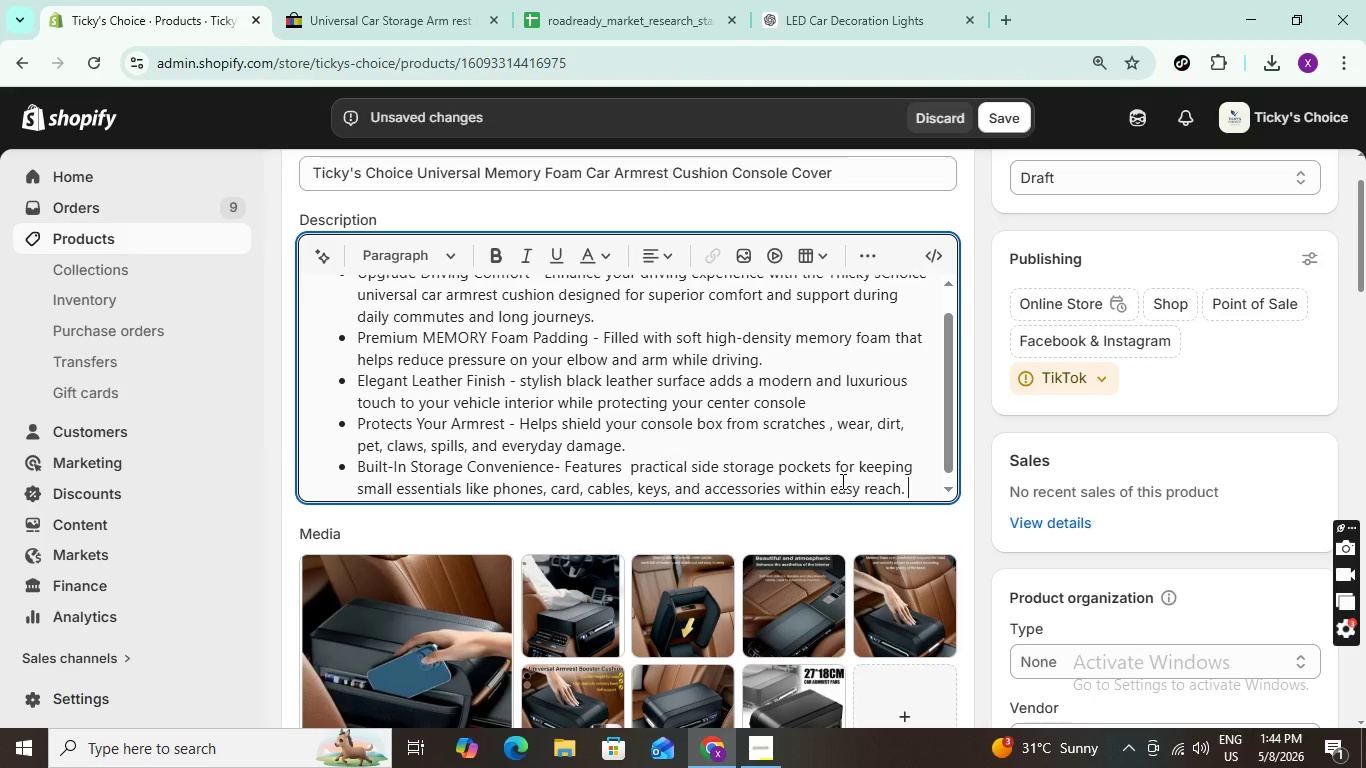 
key(Enter)
 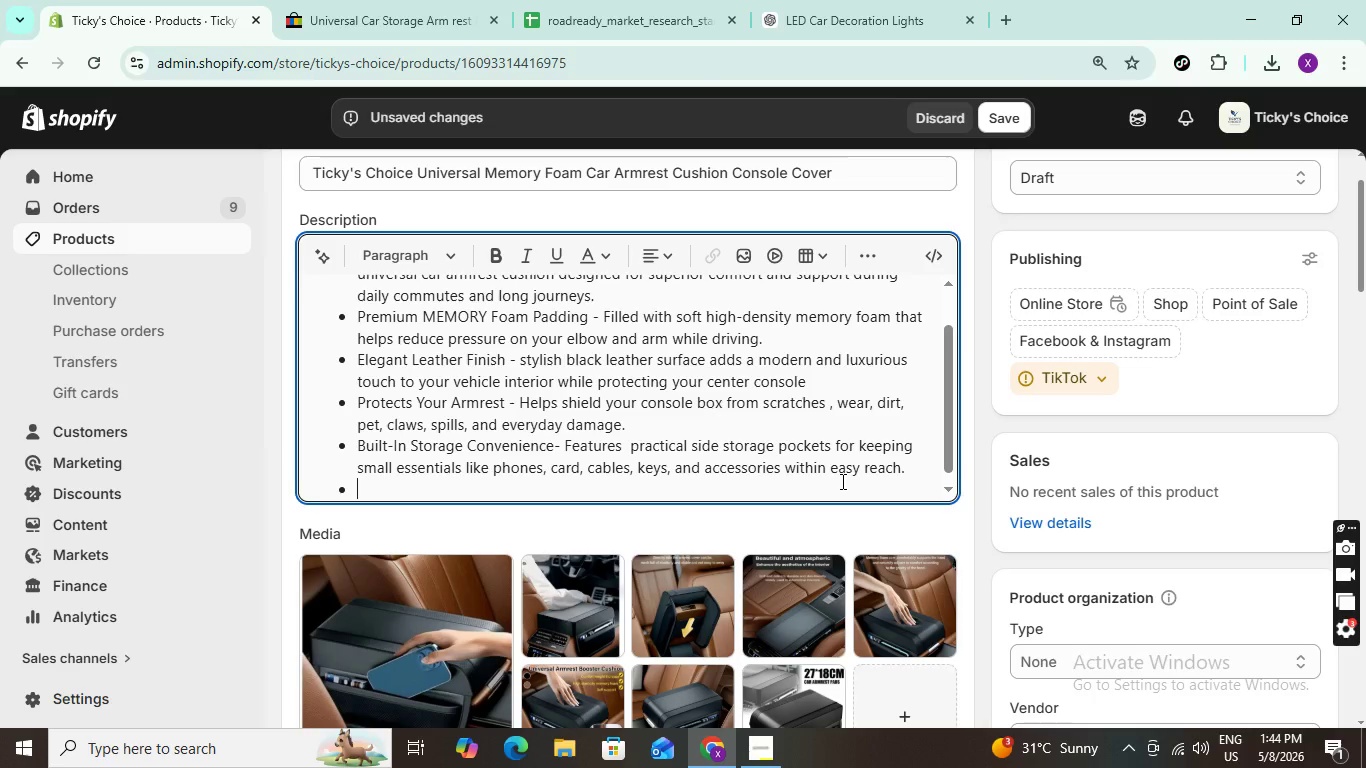 
wait(5.92)
 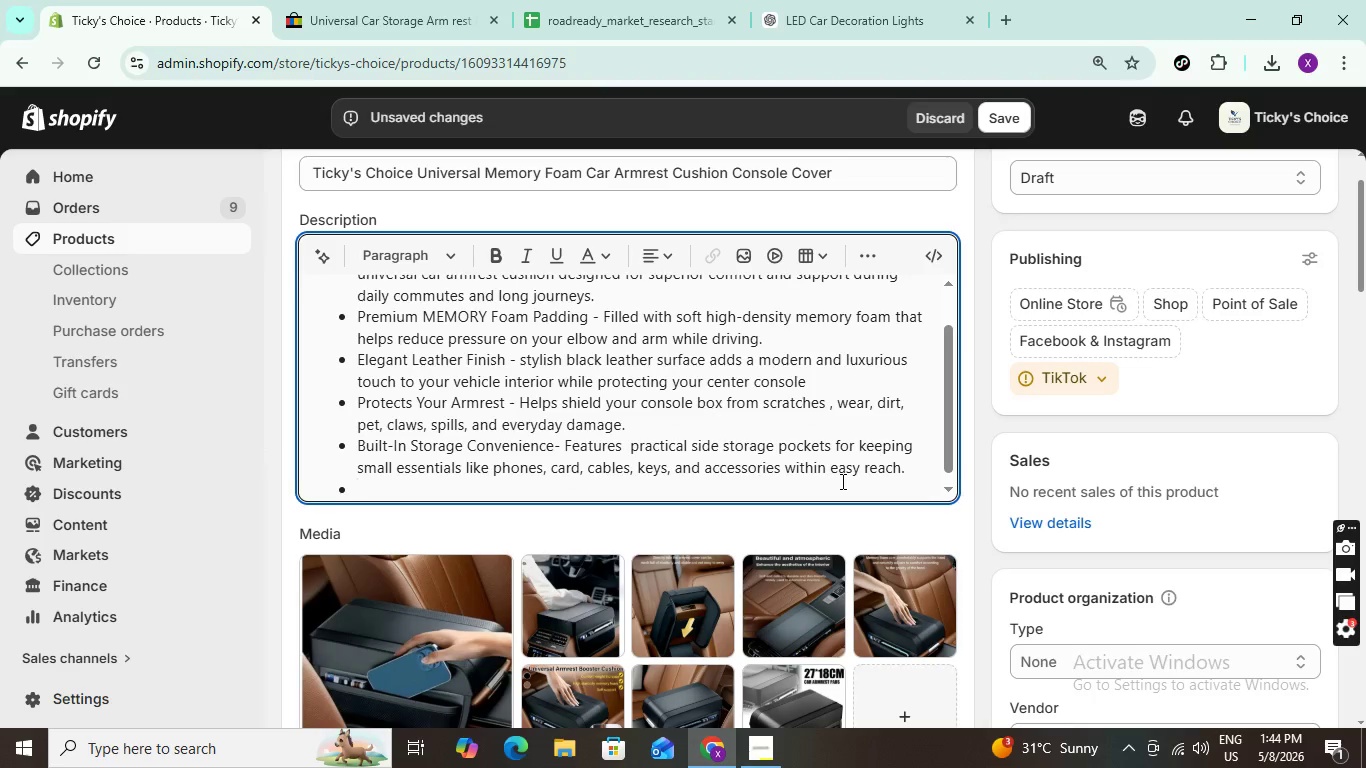 
type(Universal Fi)
 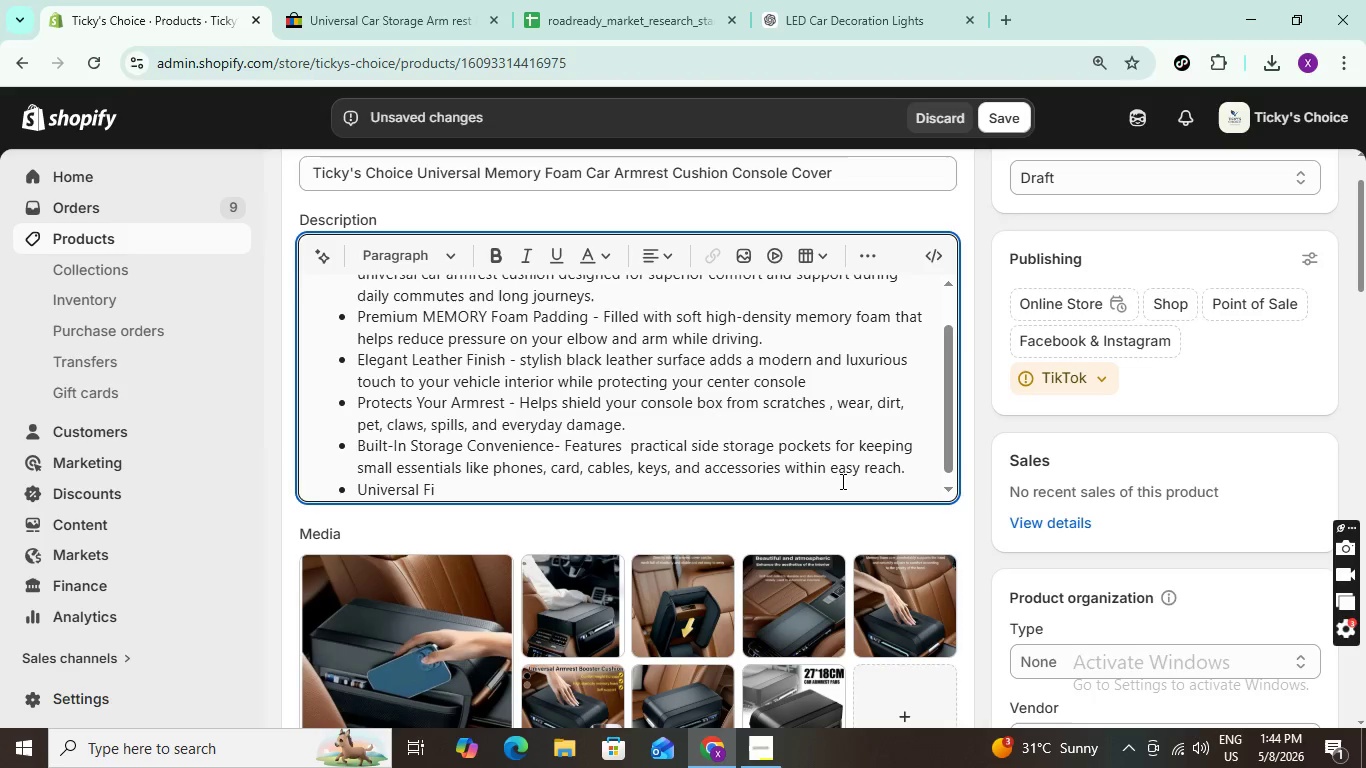 
type(t DD)
key(Backspace)
type(esign - Sized )
 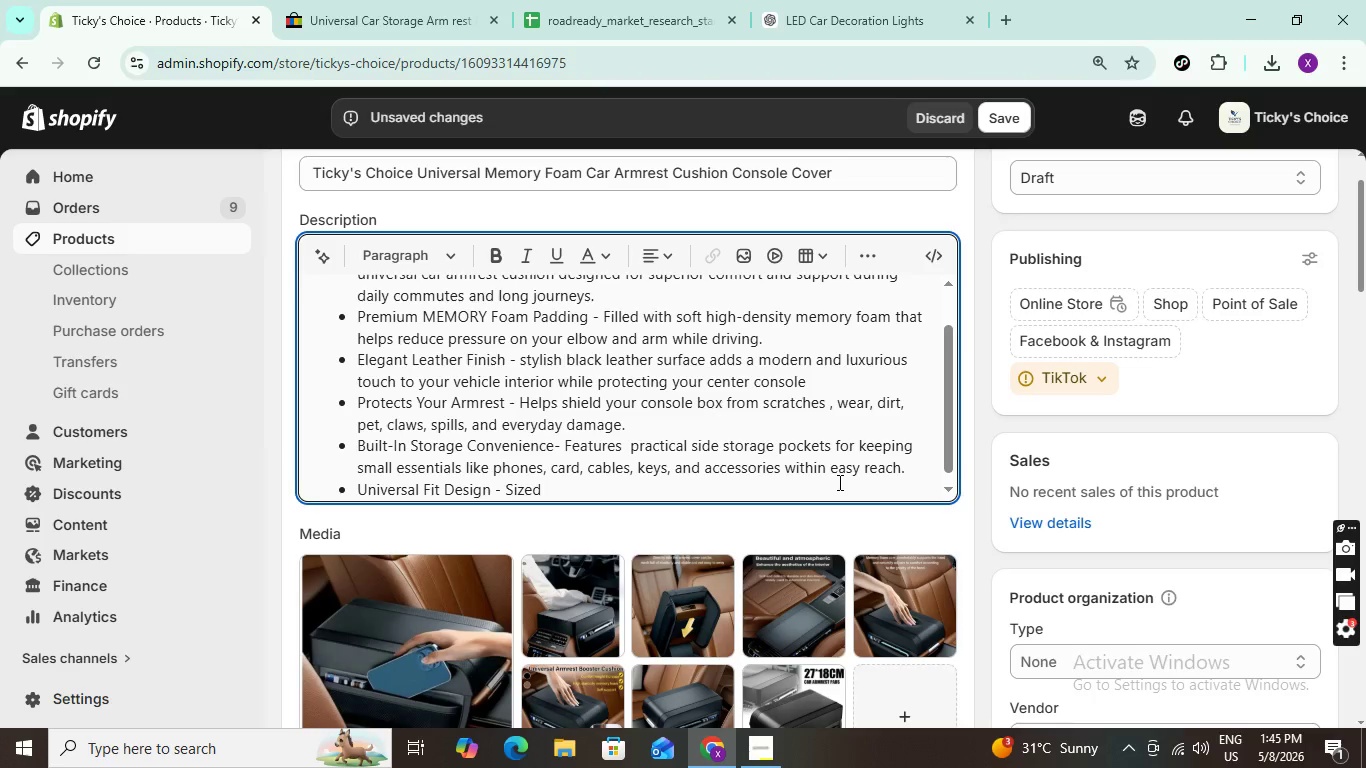 
key(Space)
 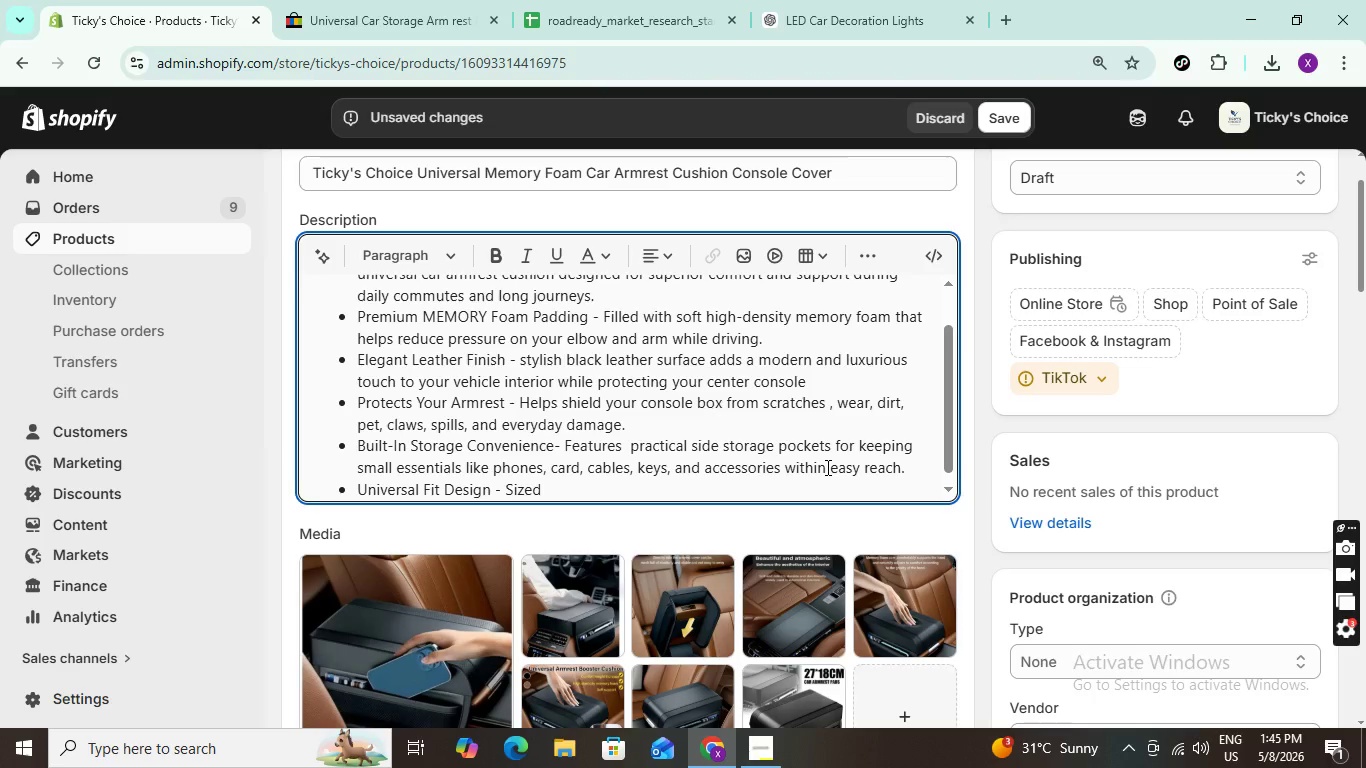 
type(at 27)
 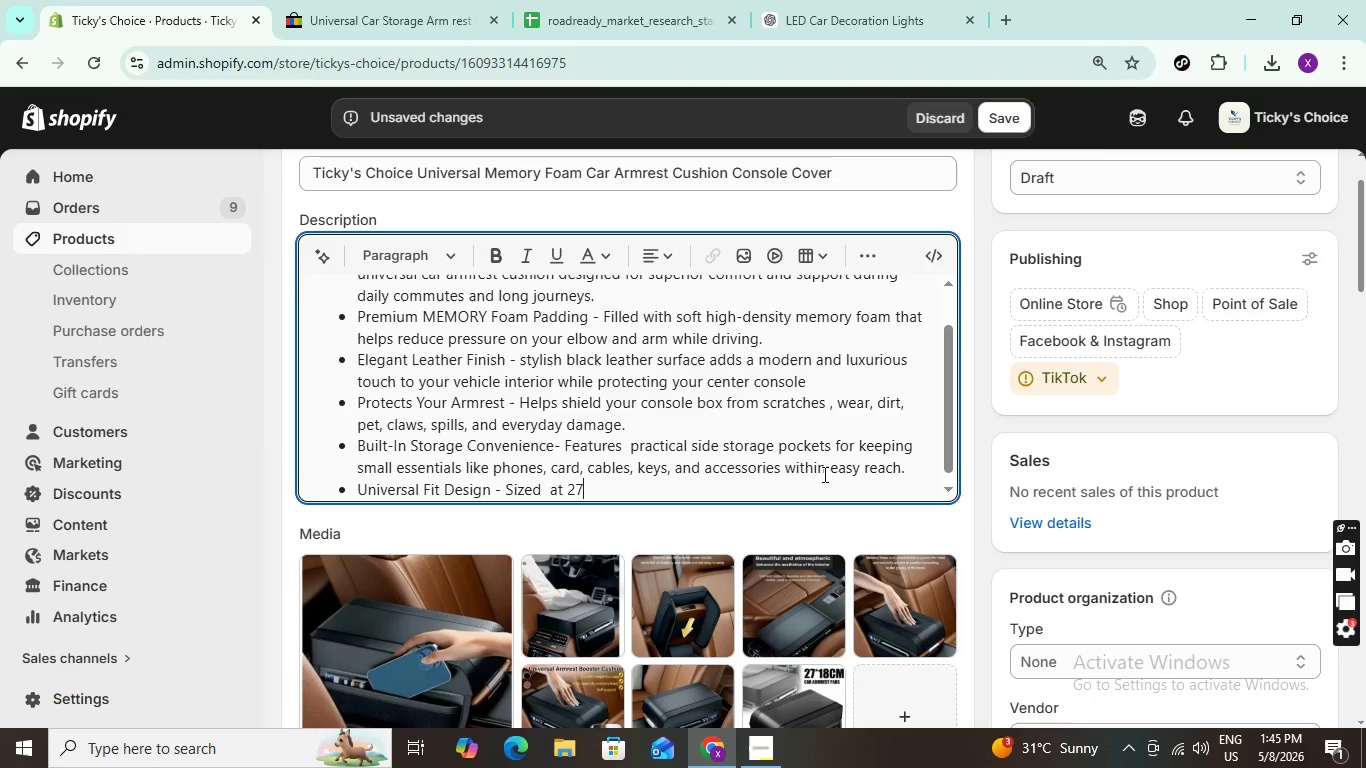 
wait(8.47)
 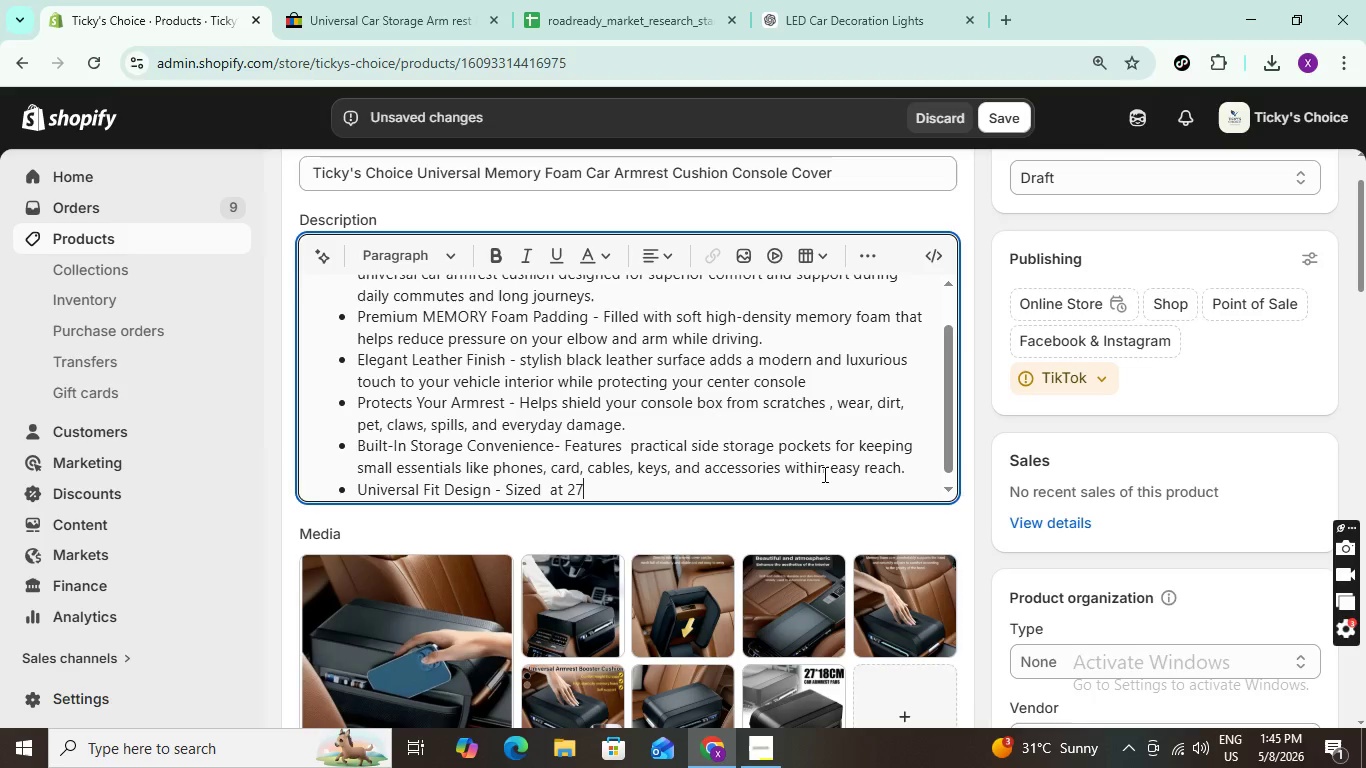 
key(Space)
 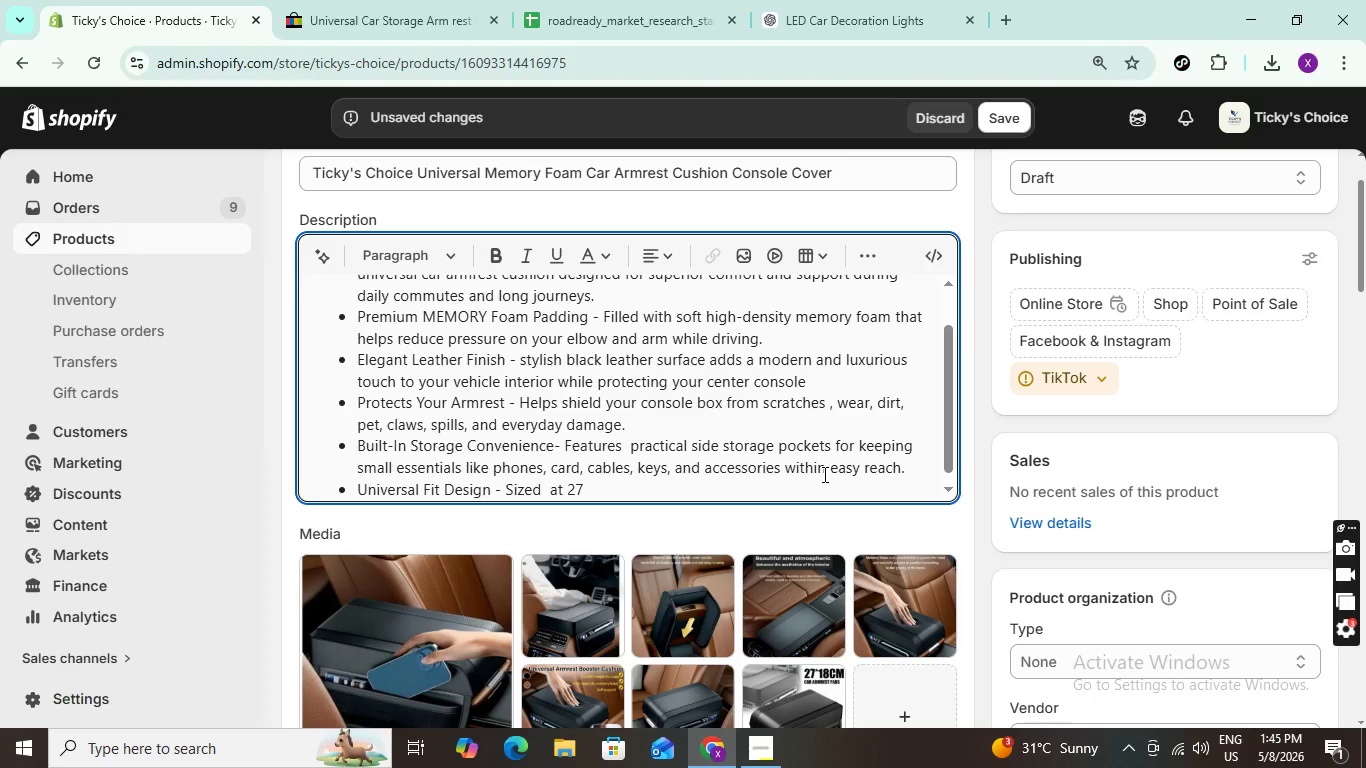 
wait(15.33)
 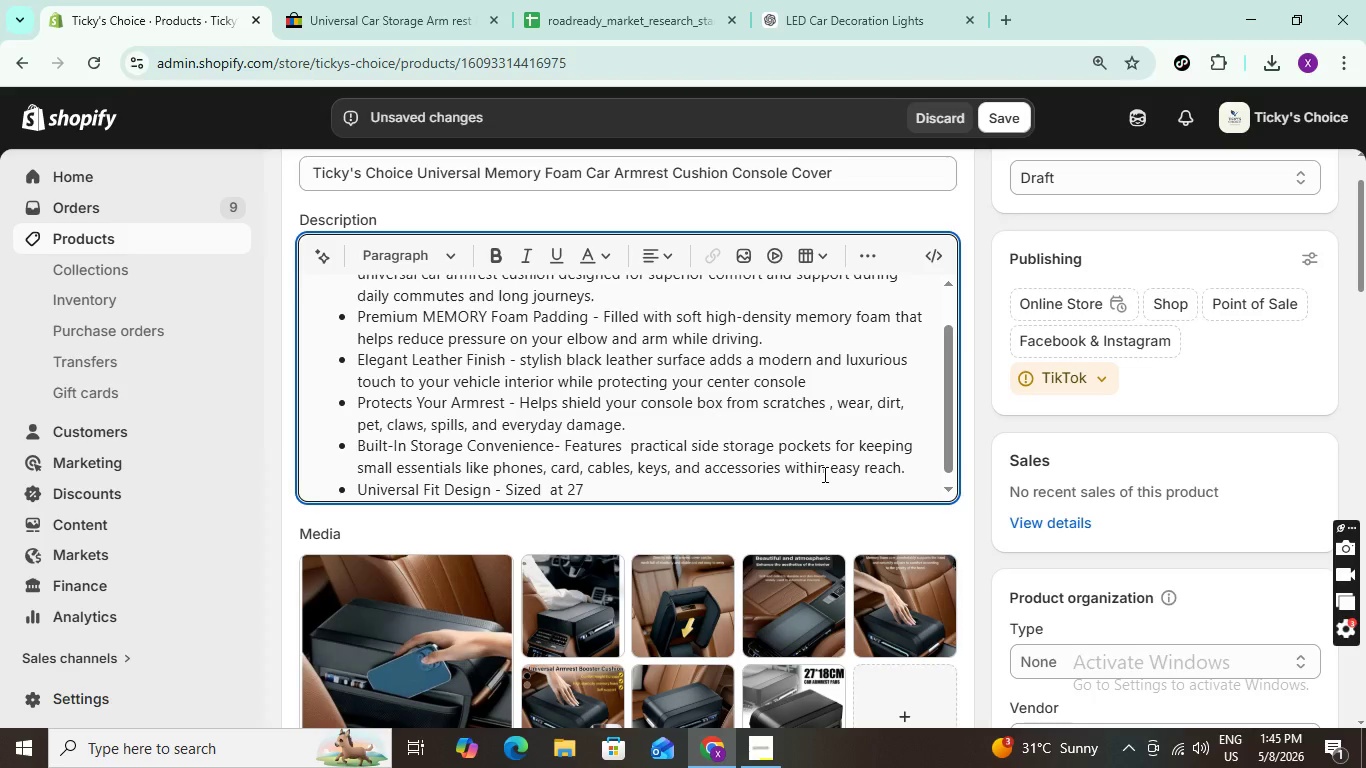 
key(LaunchApp2)
 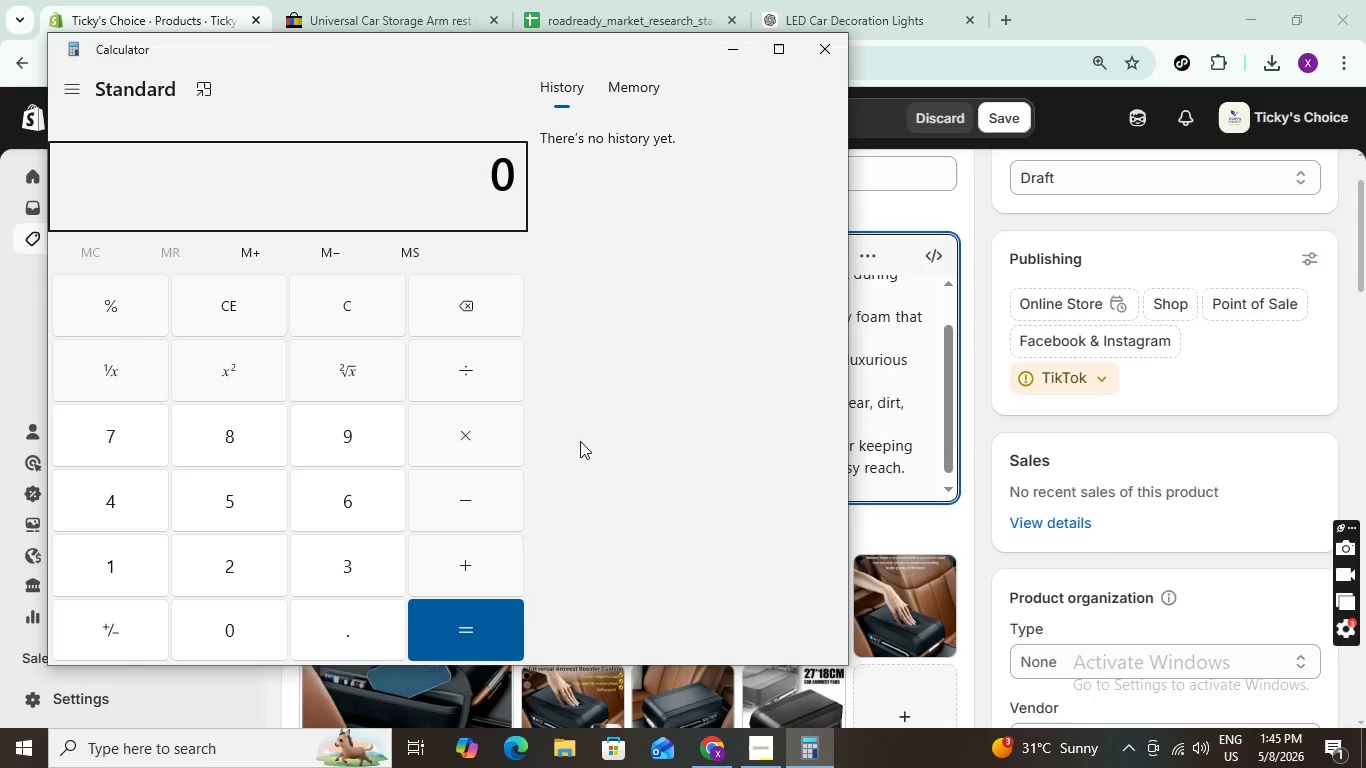 
left_click([488, 434])
 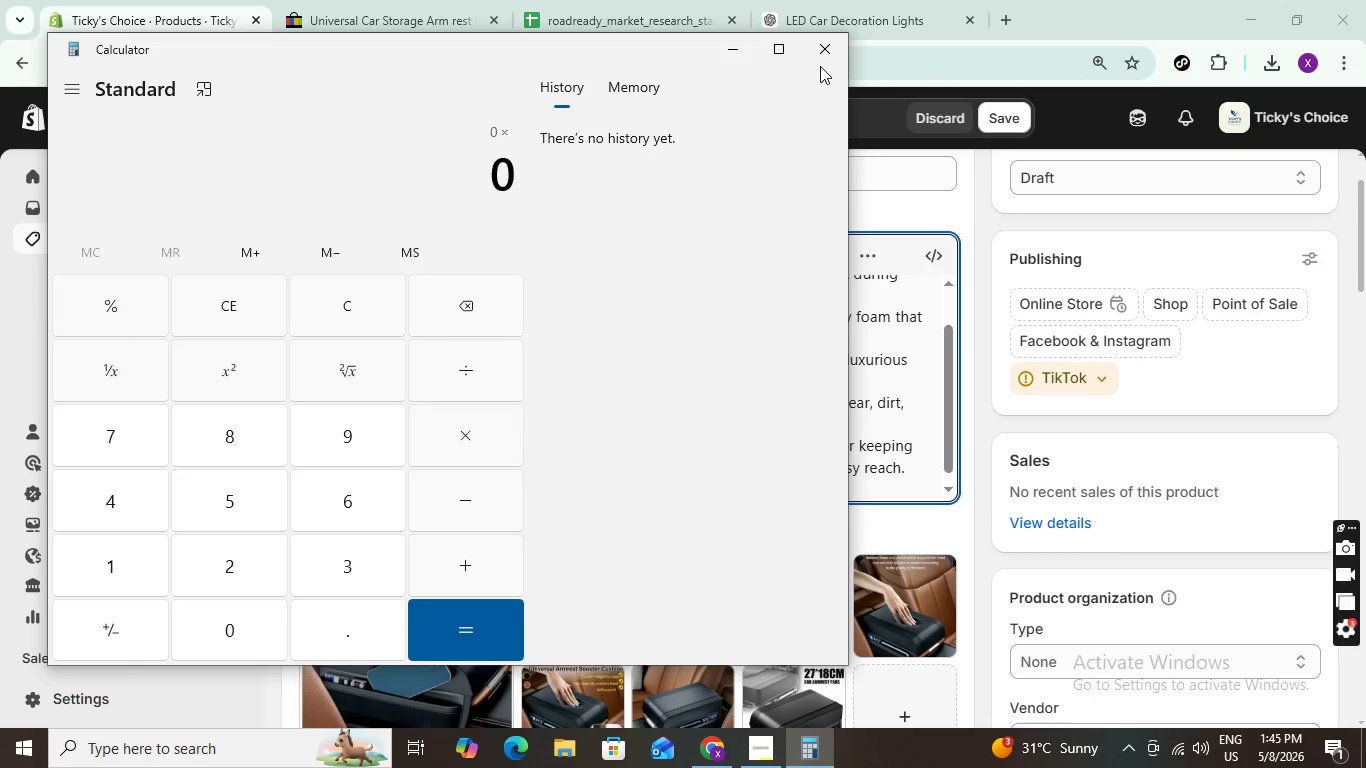 
left_click([820, 59])
 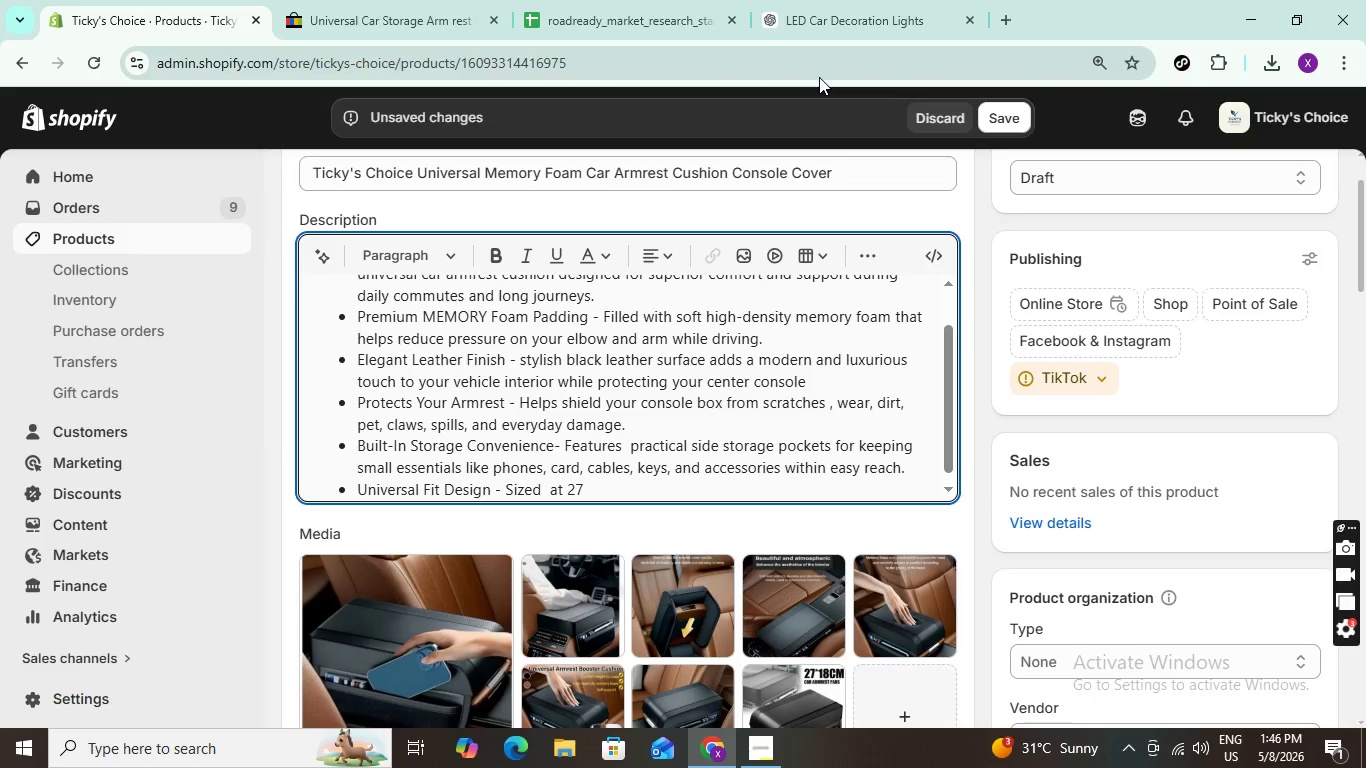 
wait(15.28)
 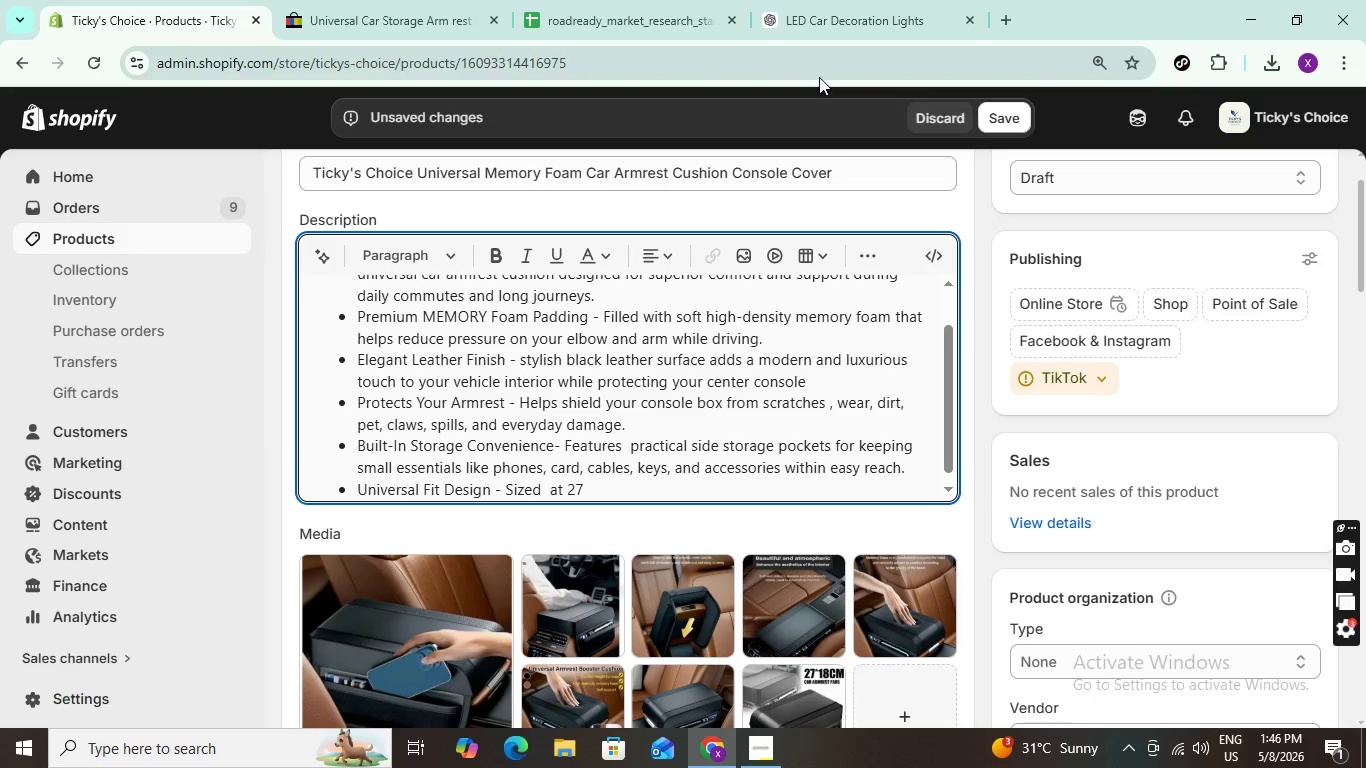 
type( 18)
 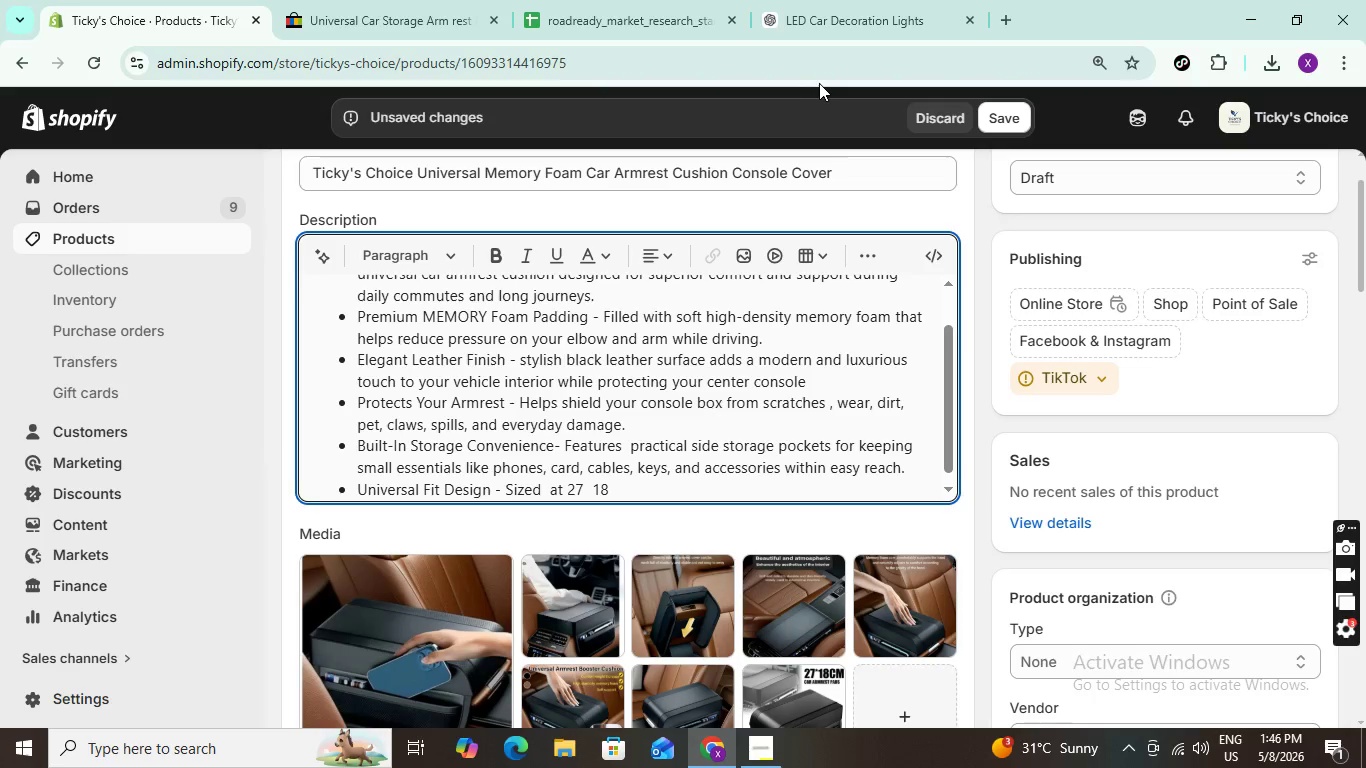 
type(cm)
 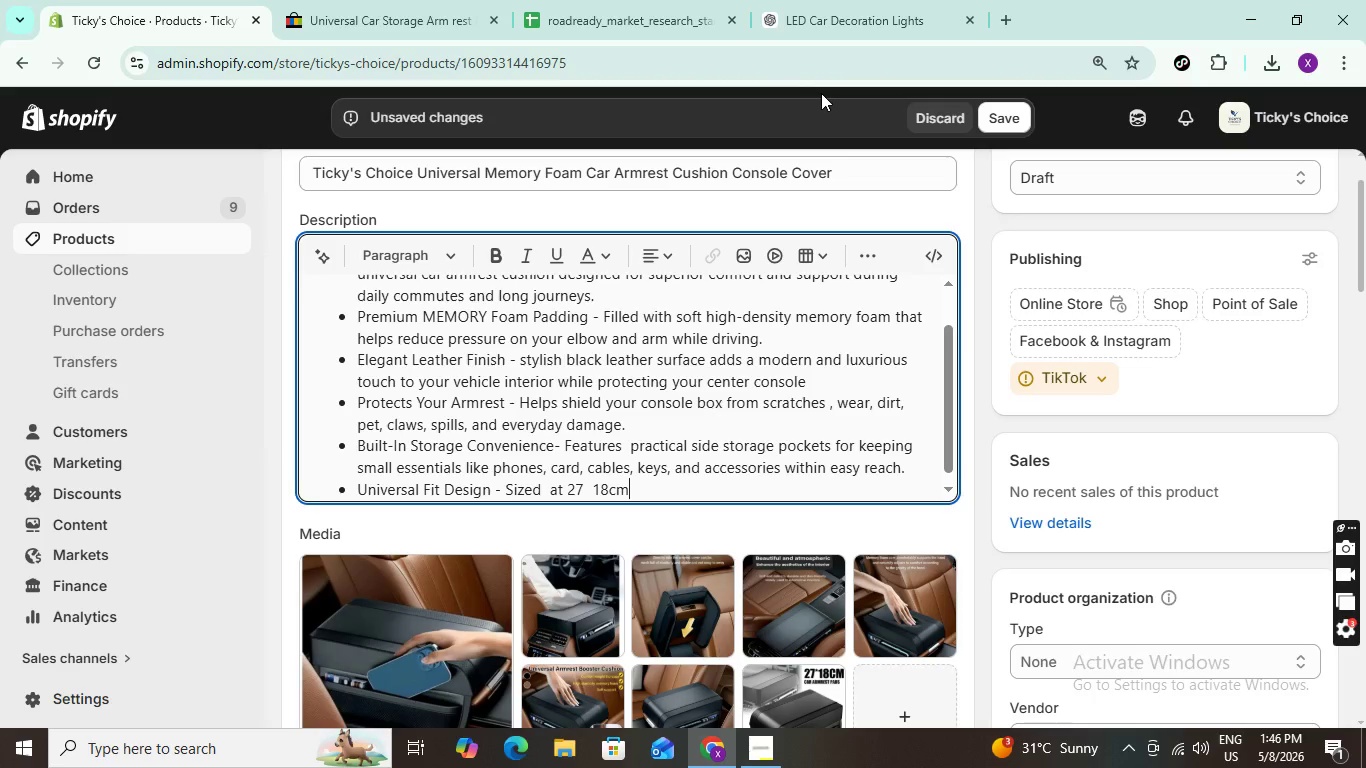 
type( to)
 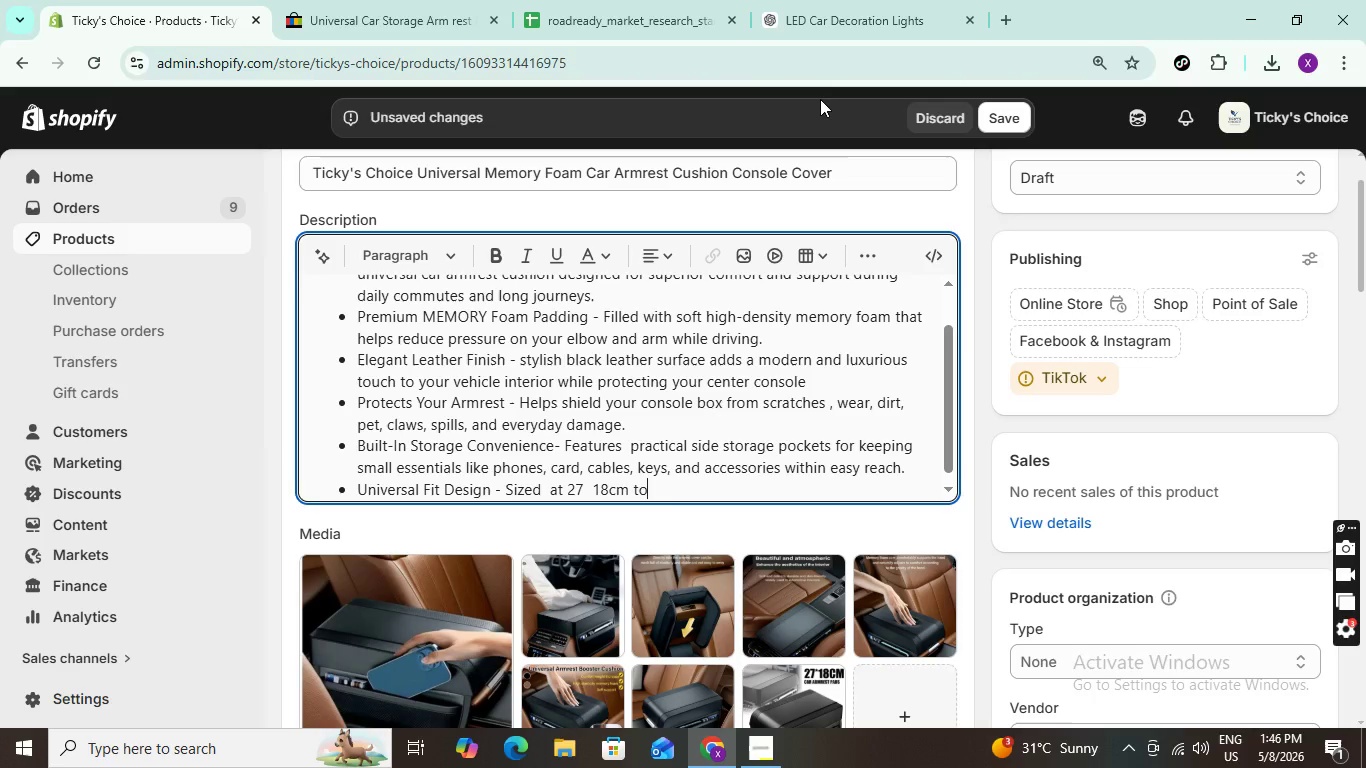 
left_click([820, 99])
 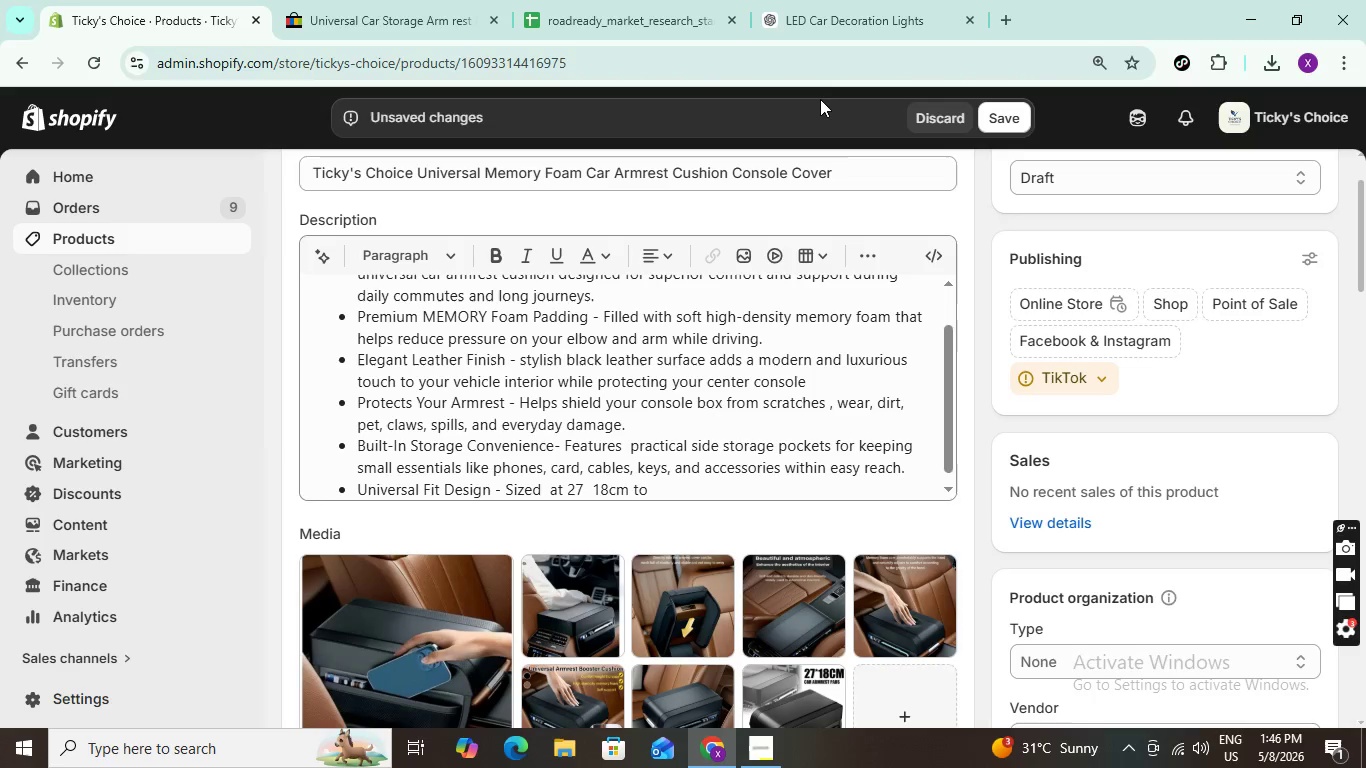 
key(Space)
 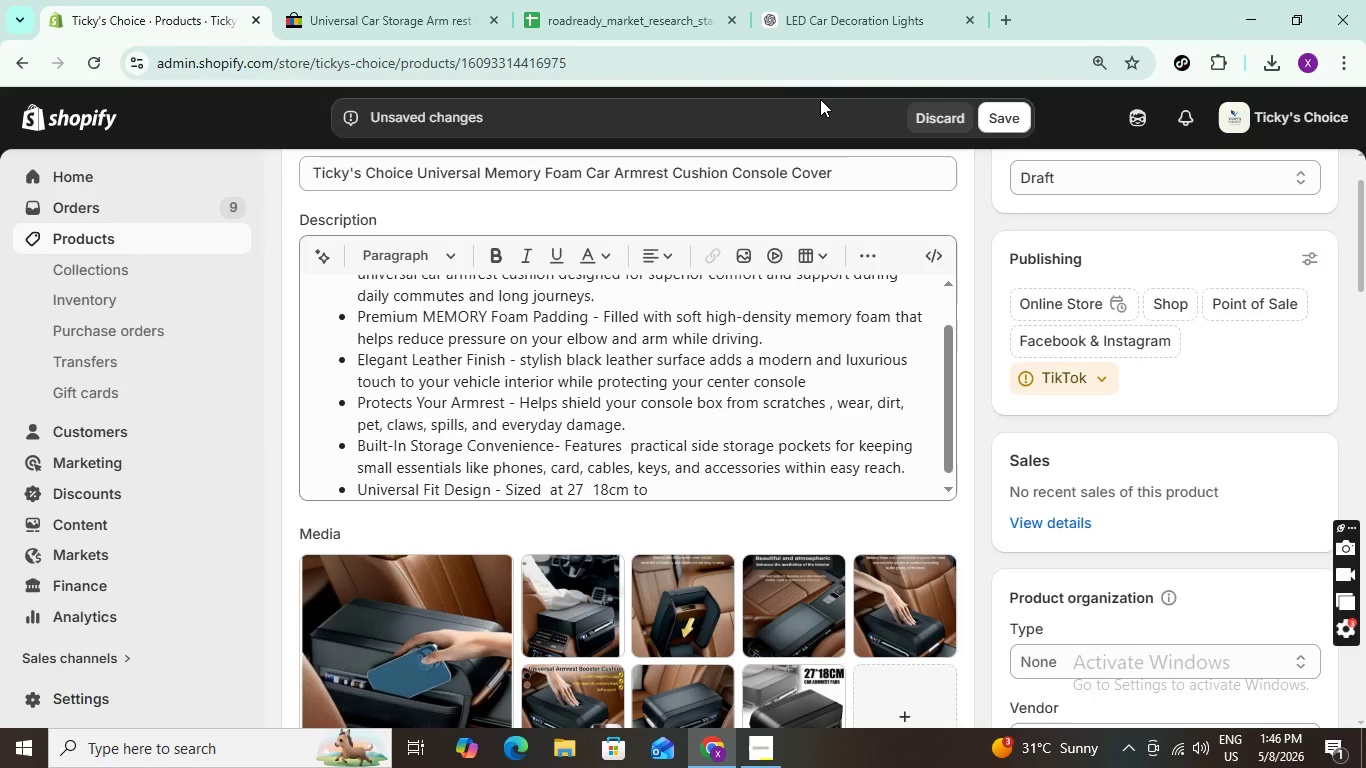 
key(Space)
 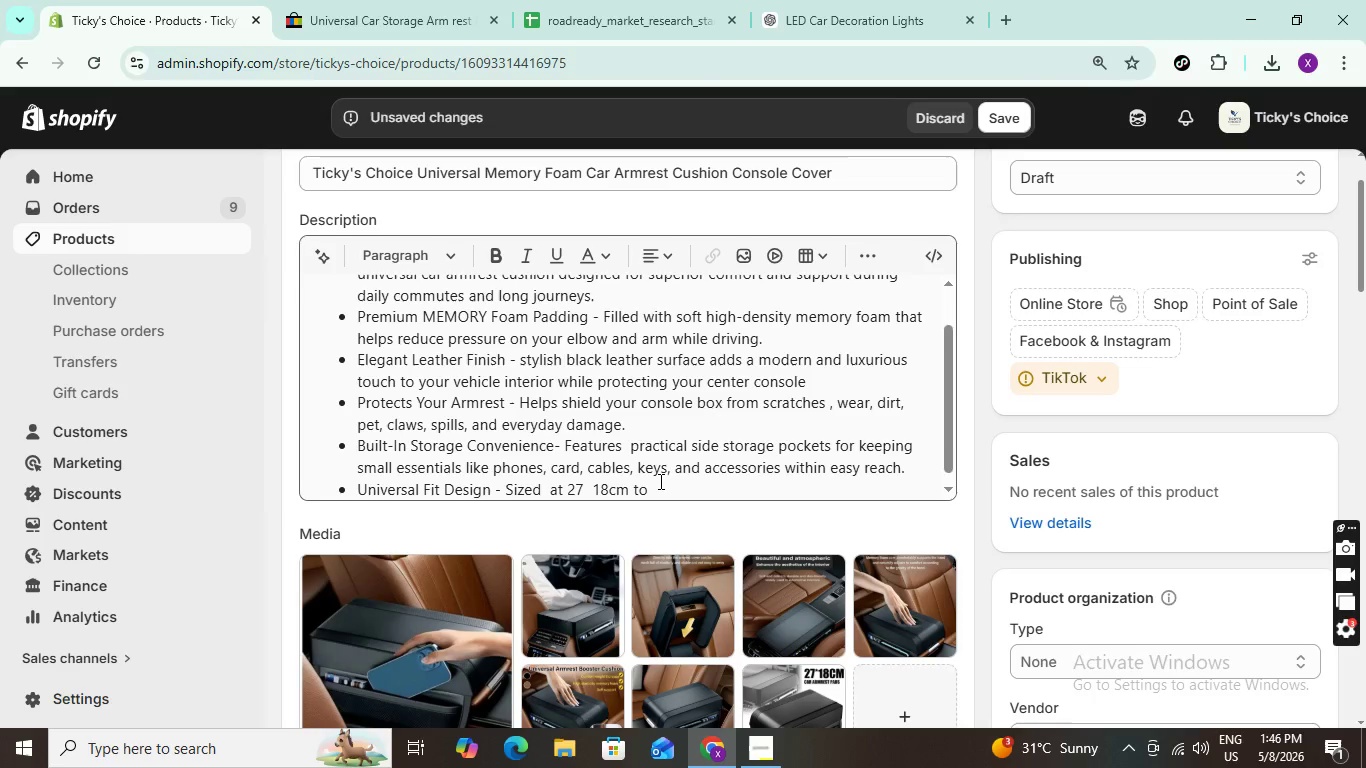 
left_click([659, 484])
 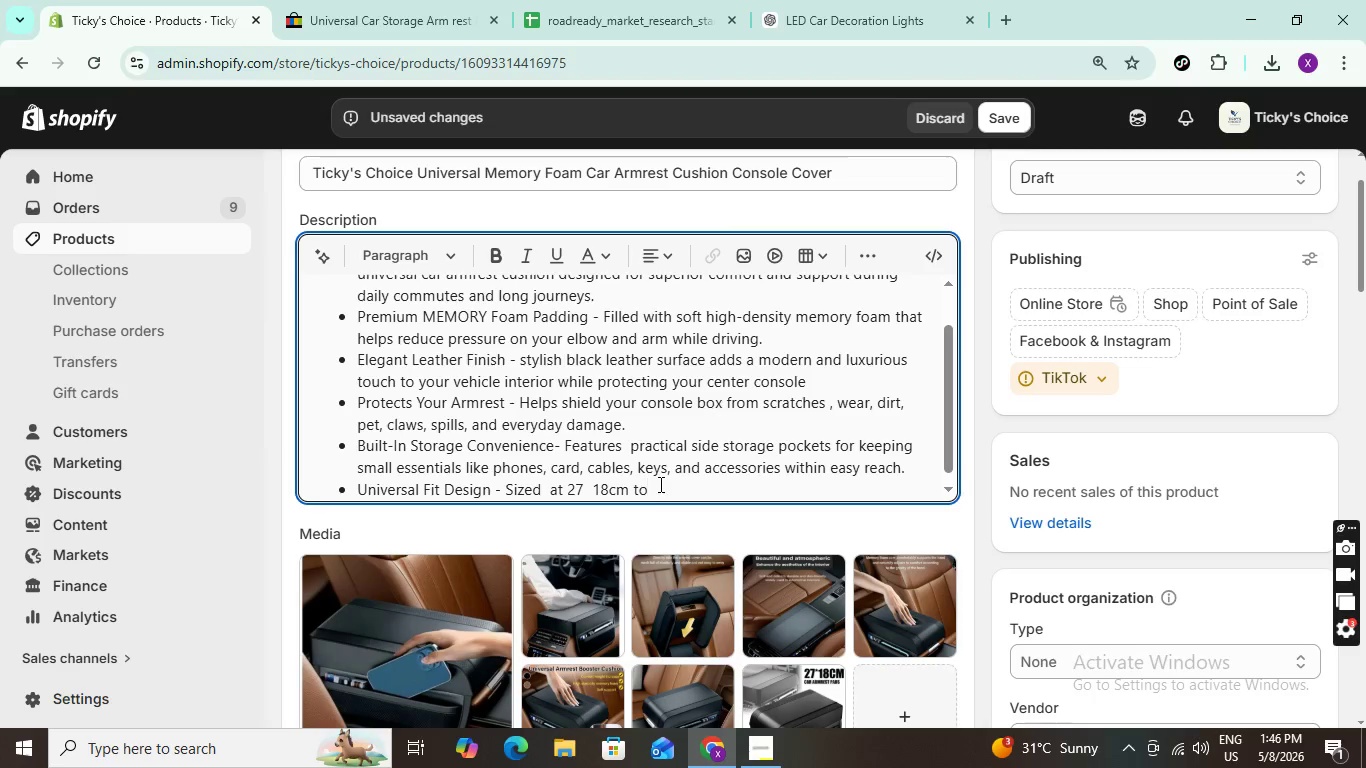 
key(Space)
 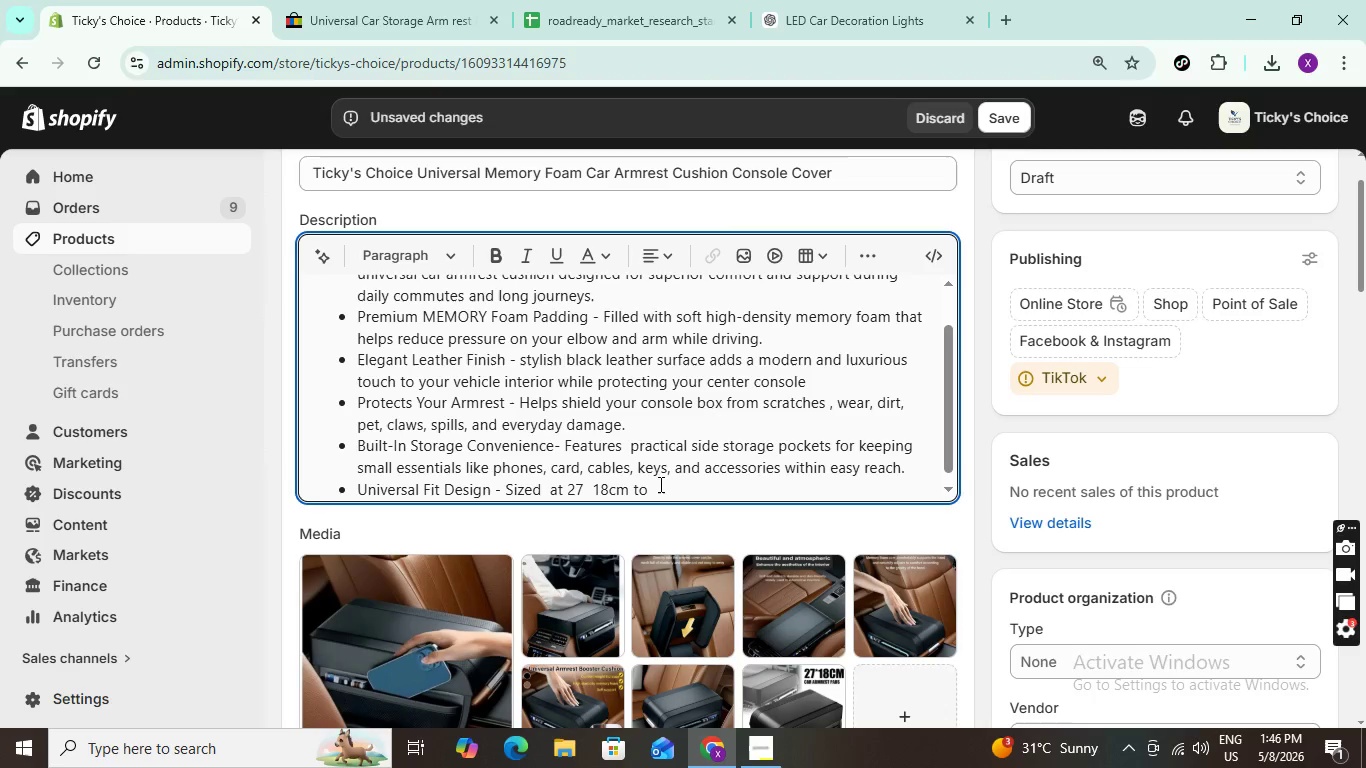 
wait(7.56)
 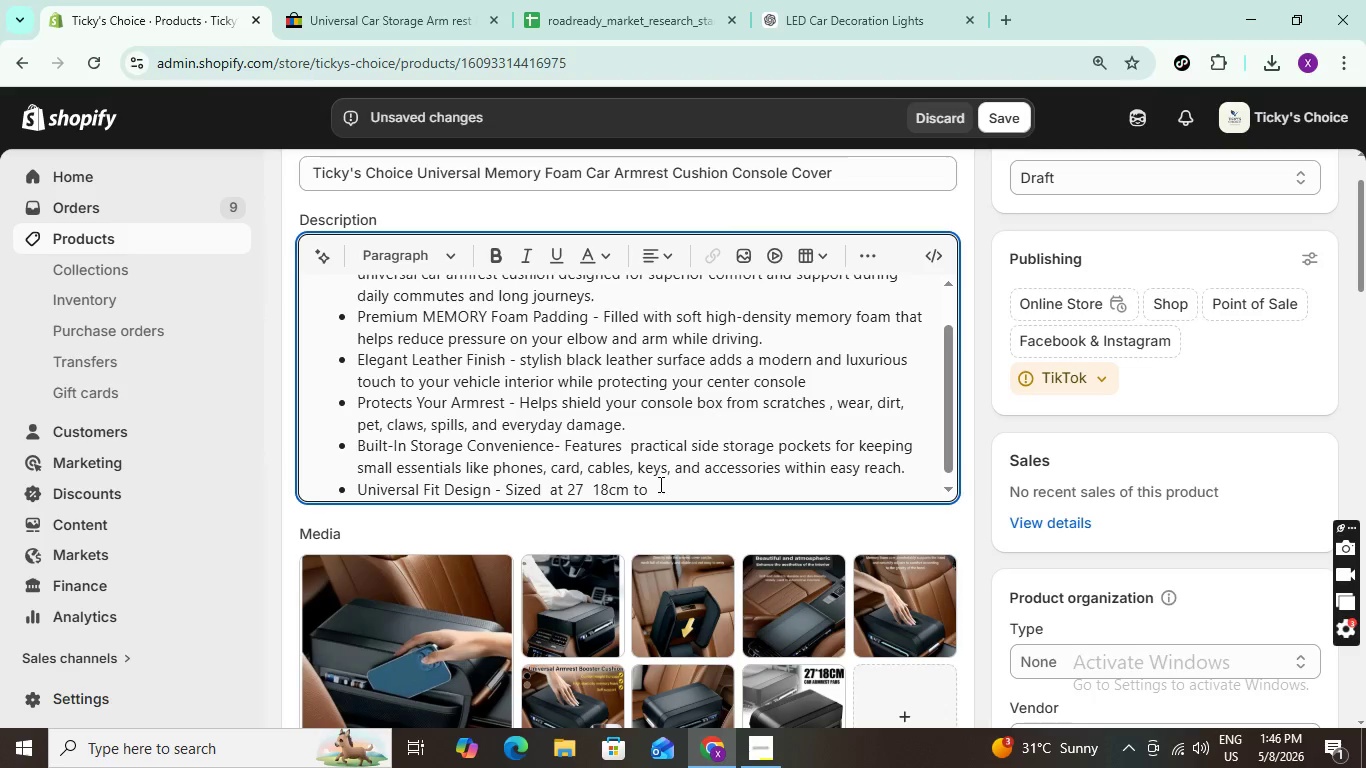 
type(fit )
 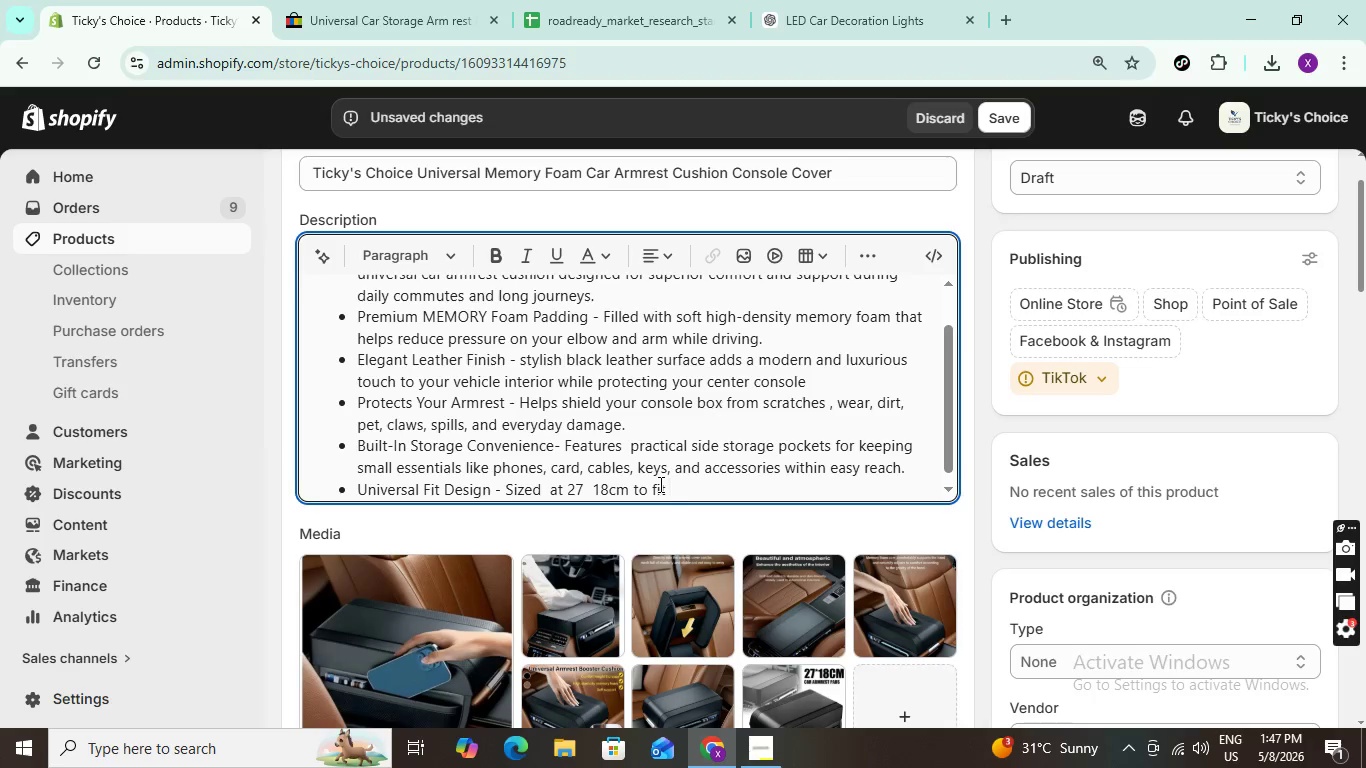 
wait(22.41)
 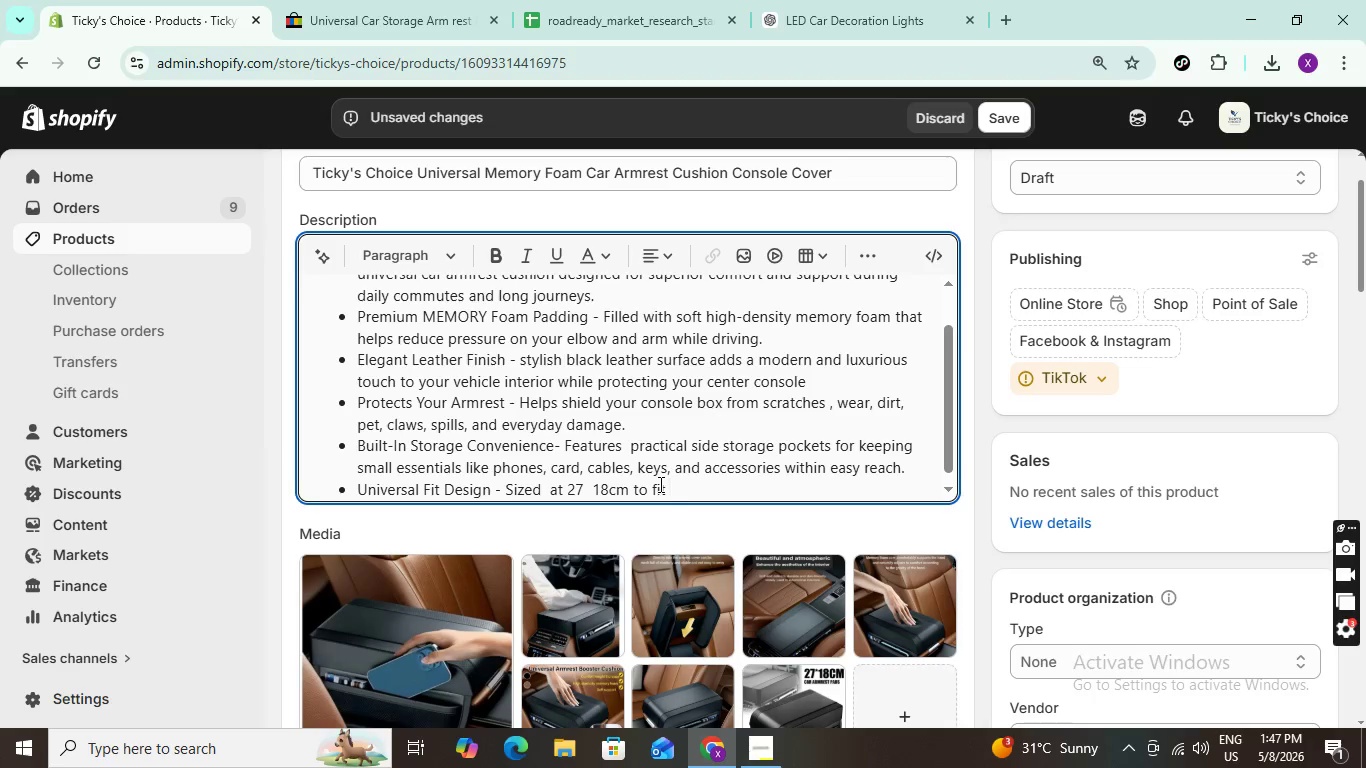 
key(Space)
 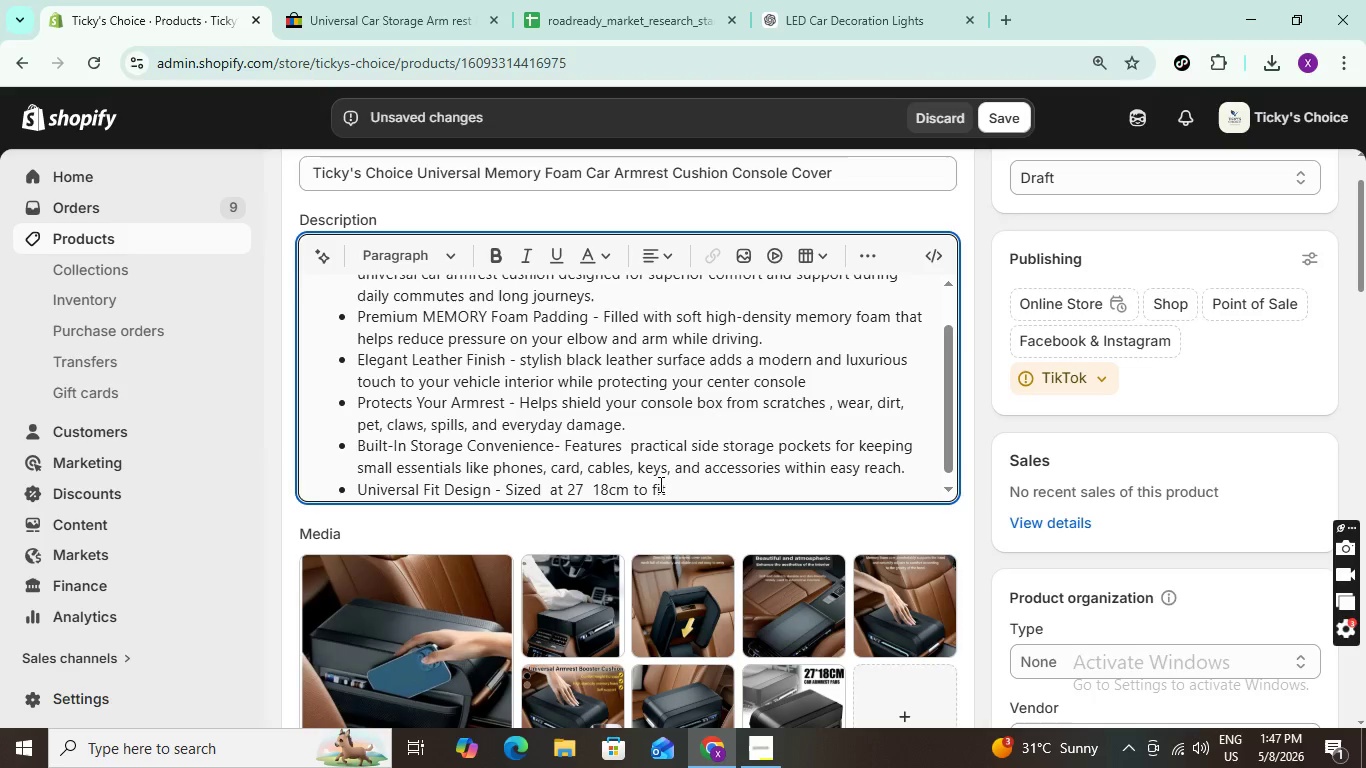 
type(mox)
key(Backspace)
type(st )
 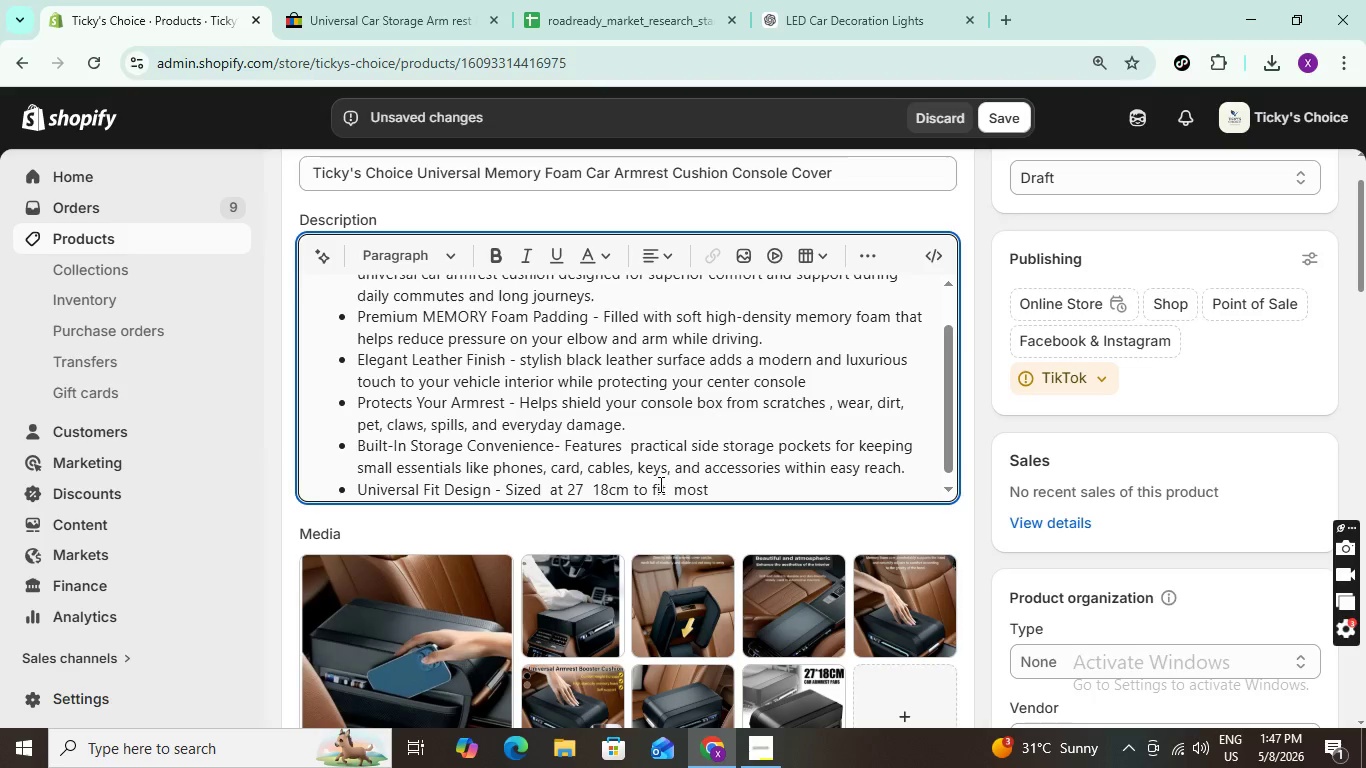 
wait(5.33)
 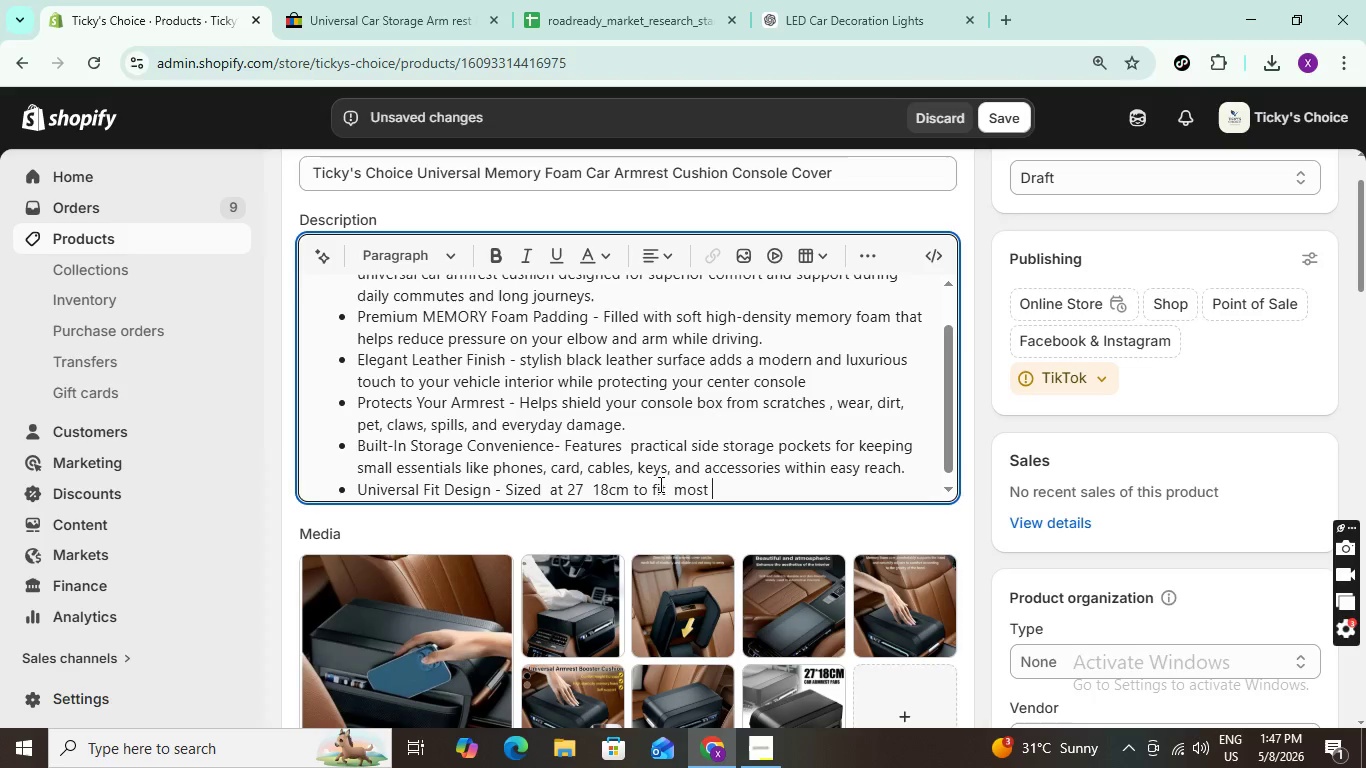 
type(cars )
 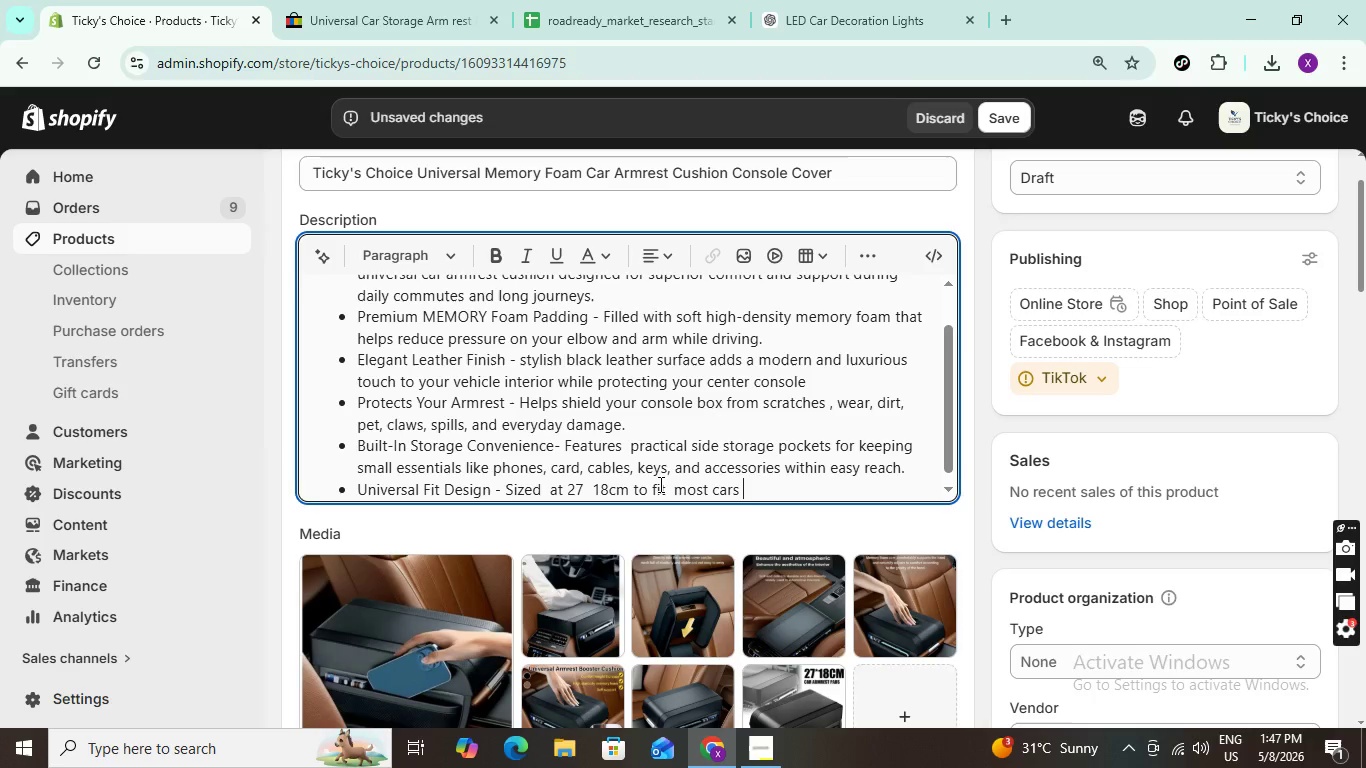 
wait(5.75)
 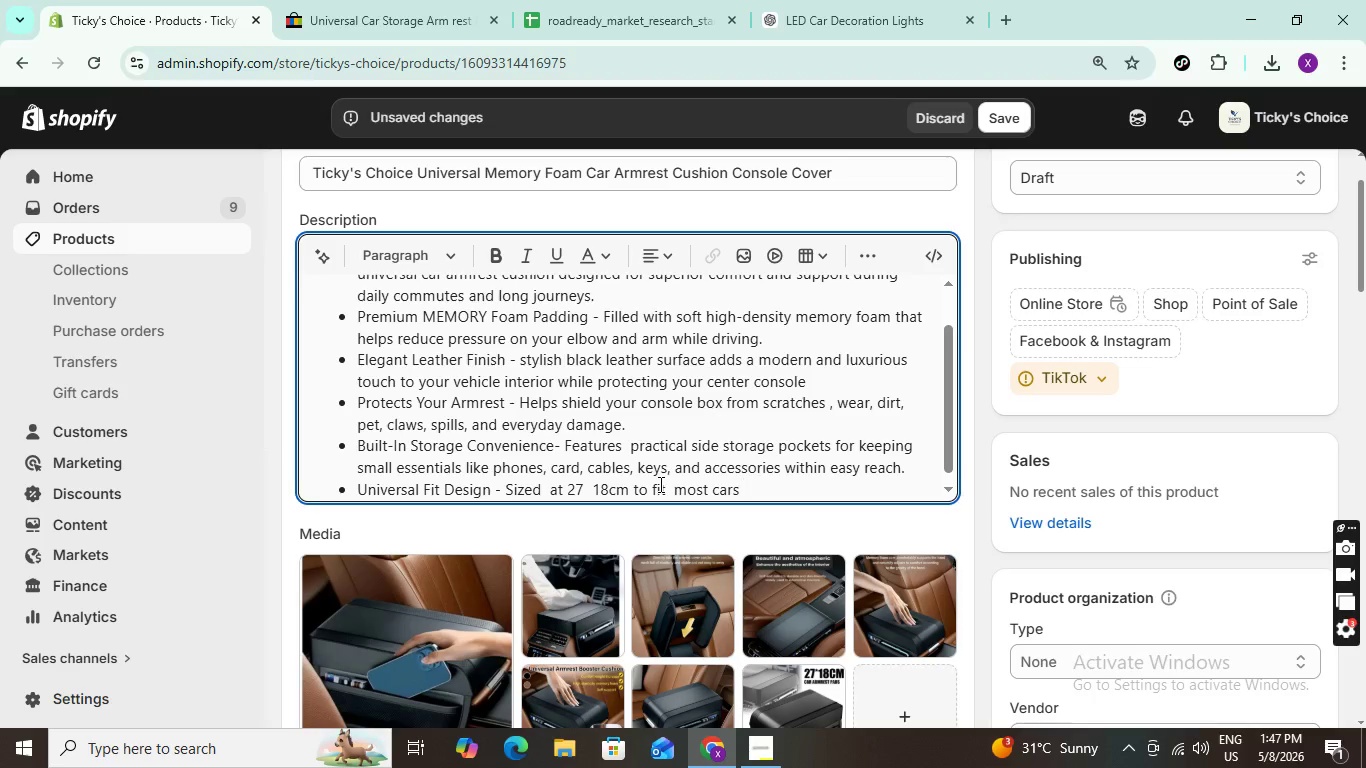 
key(Comma)
 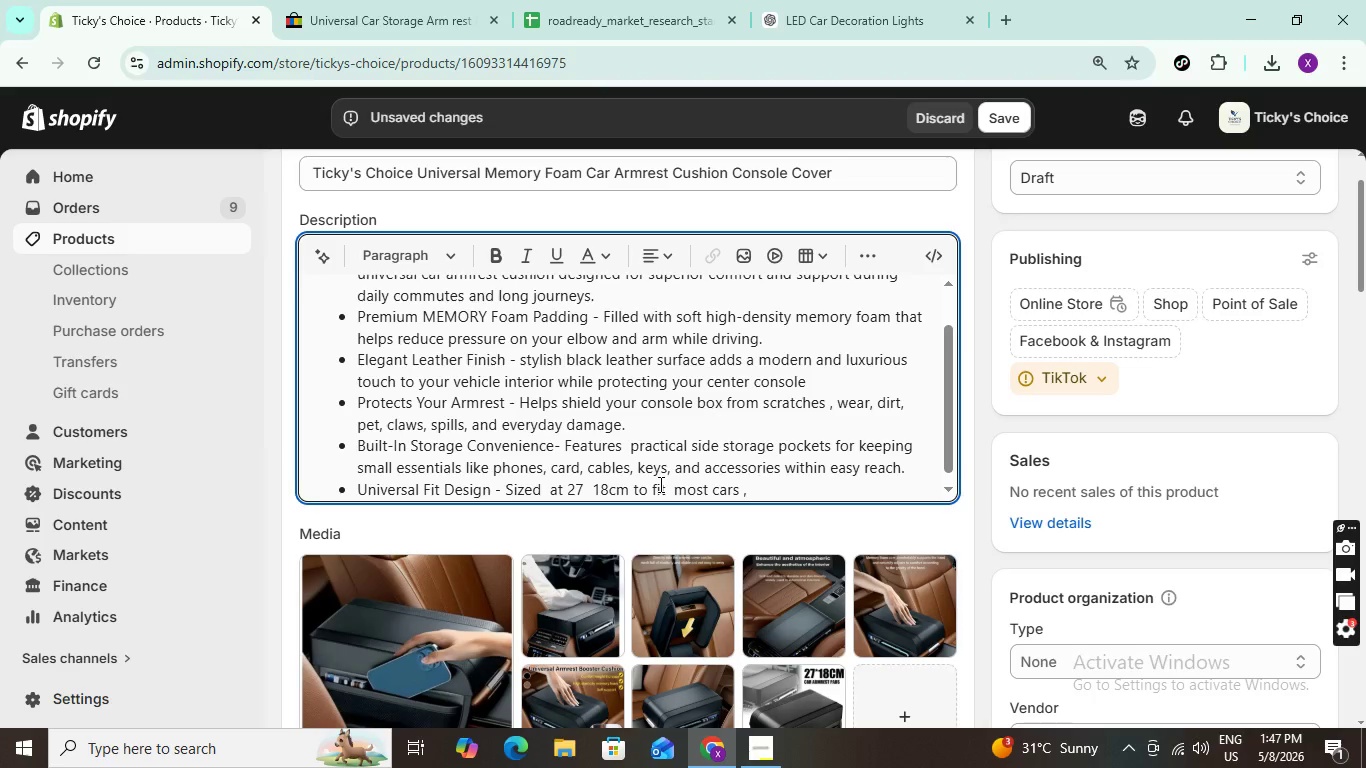 
key(Backspace)
 